 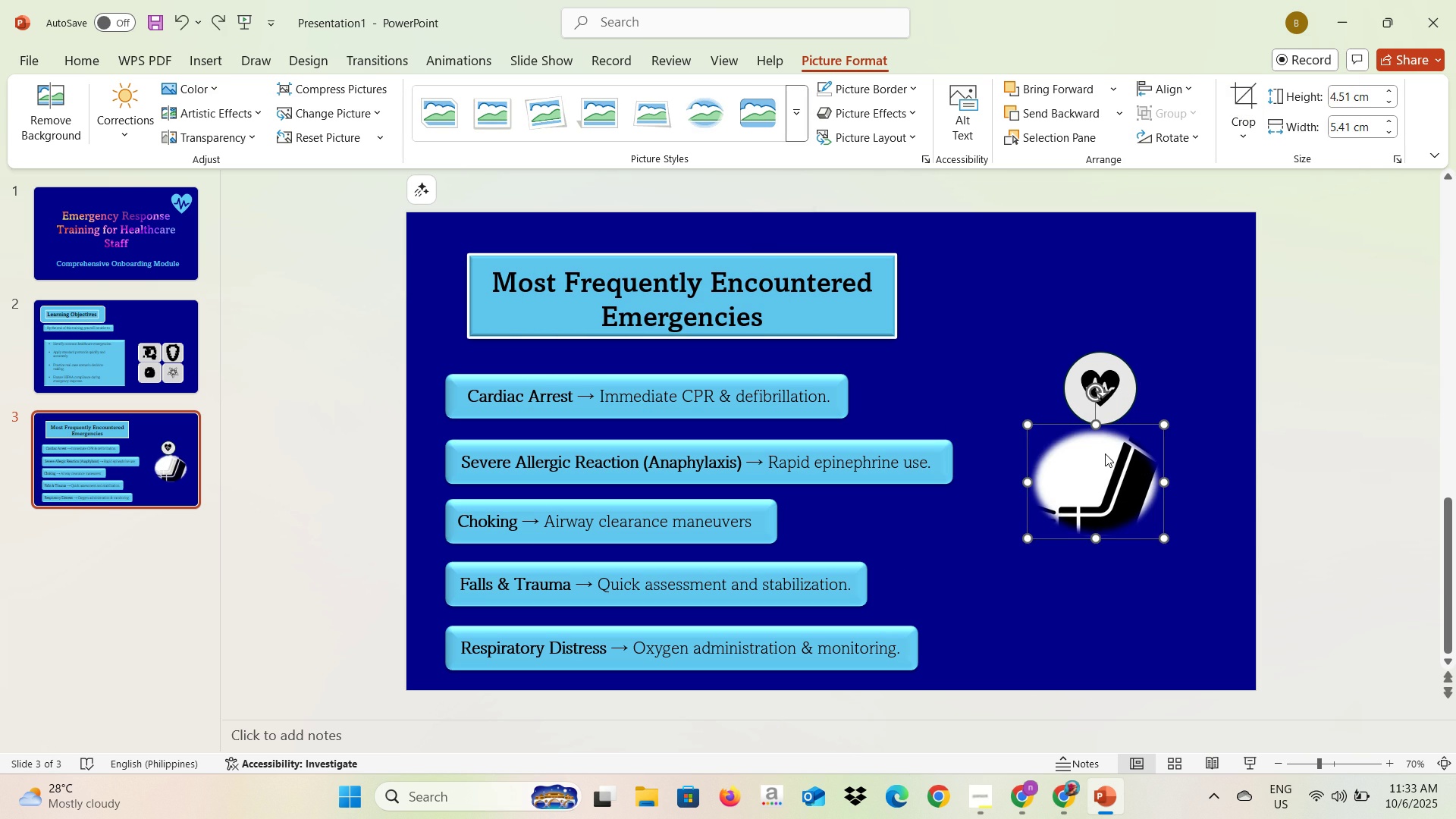 
key(Control+Z)
 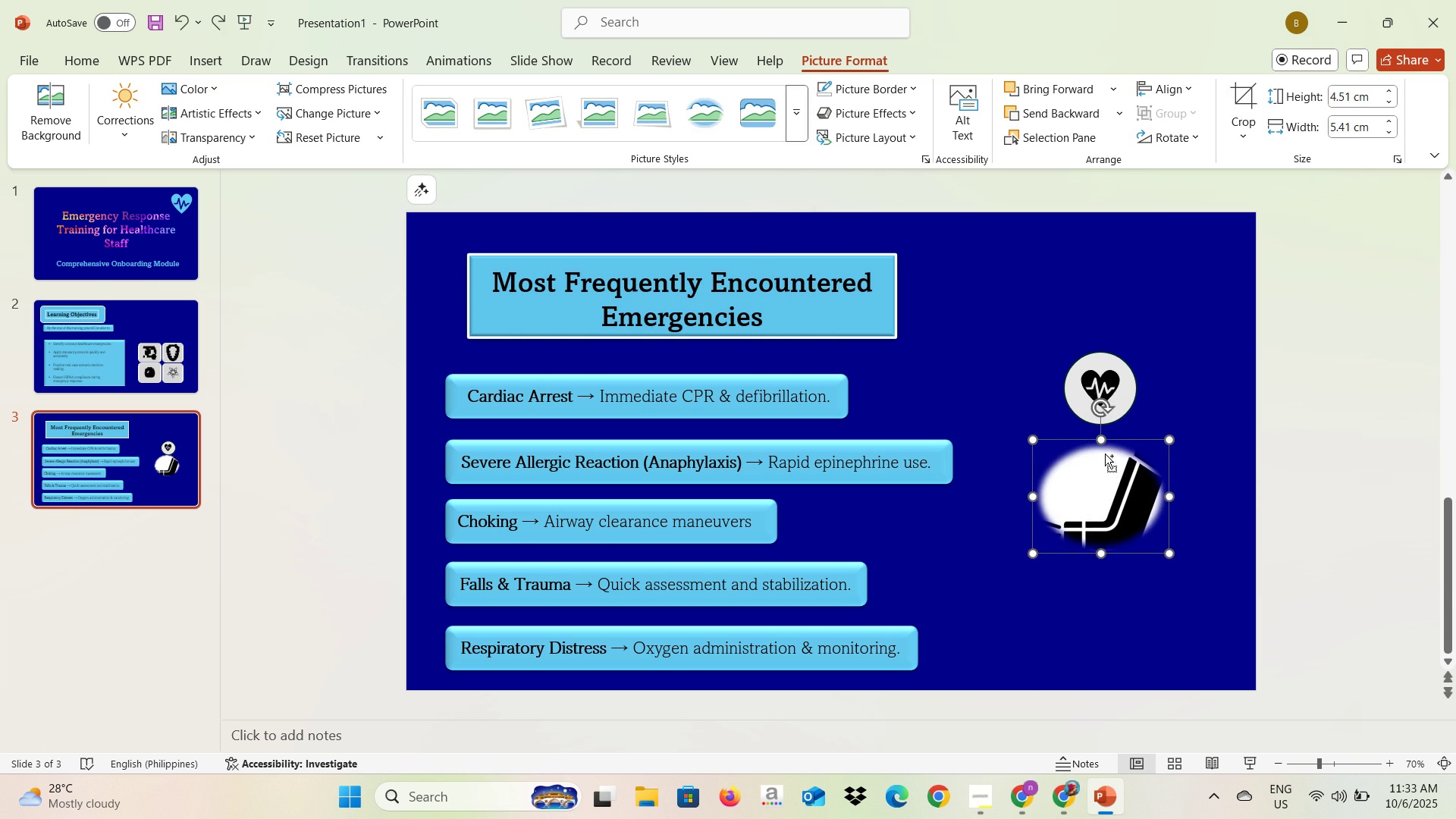 
key(Control+Z)
 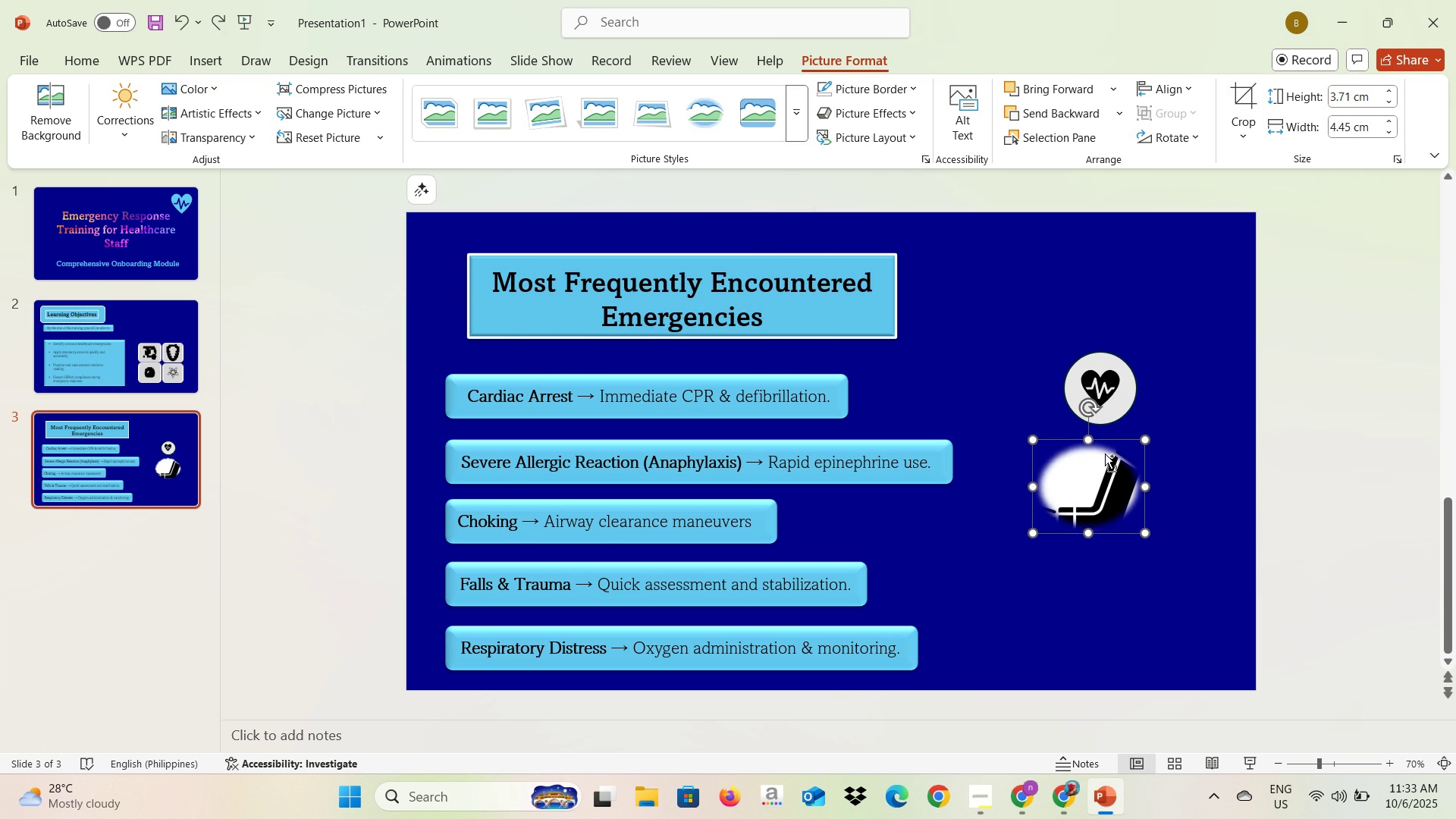 
key(Control+Z)
 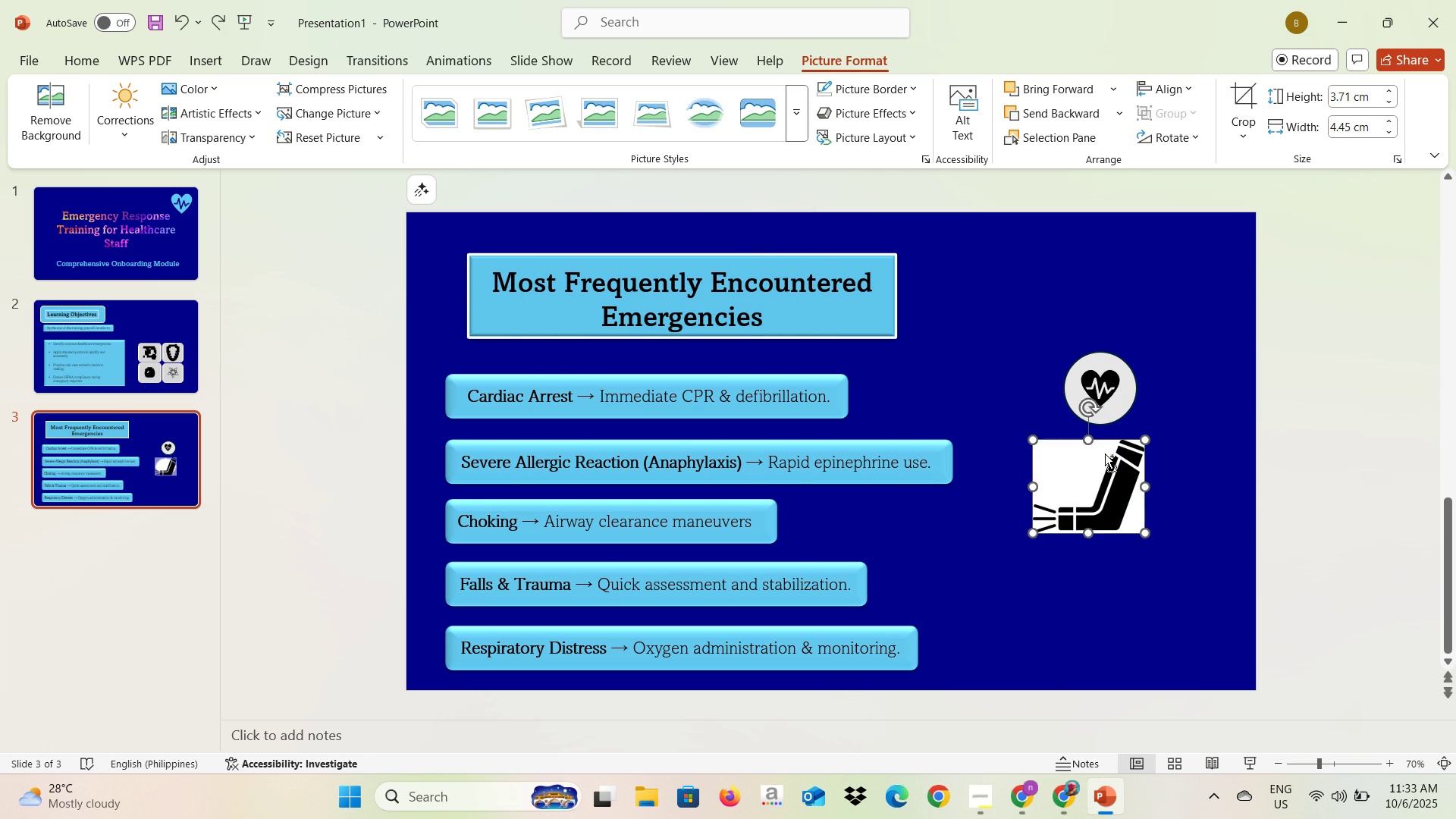 
key(Control+Z)
 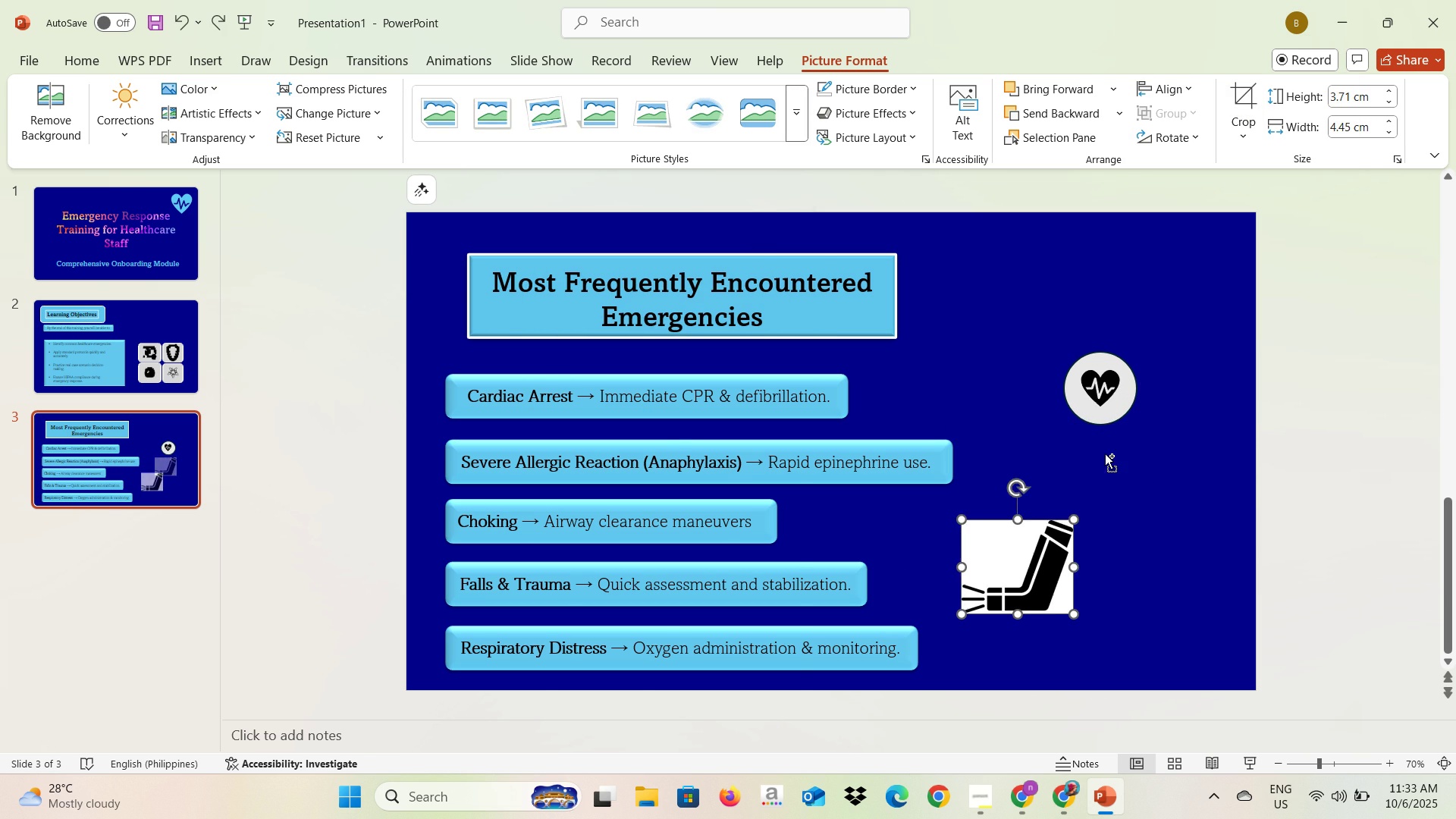 
key(Control+Z)
 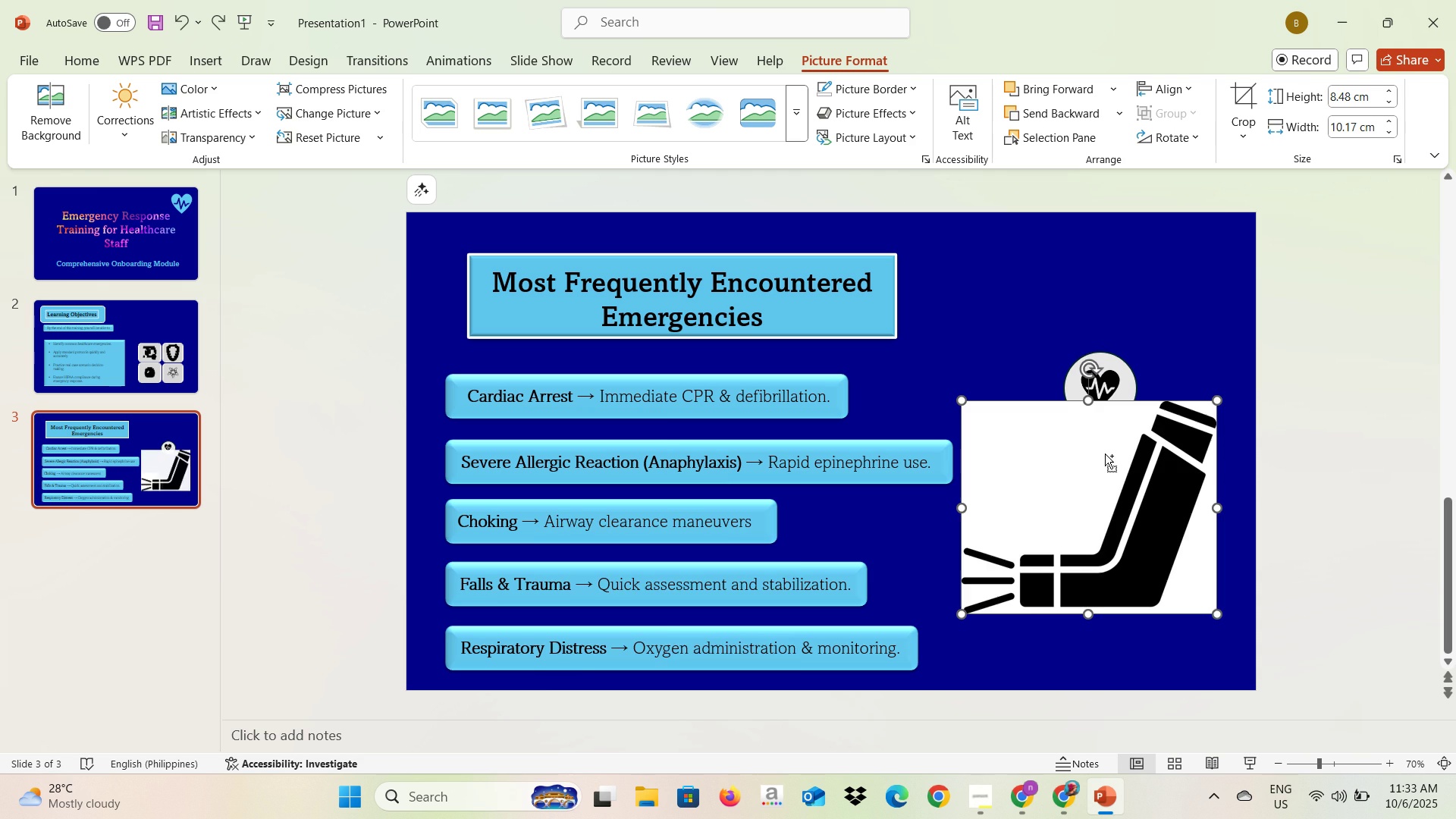 
key(Control+Z)
 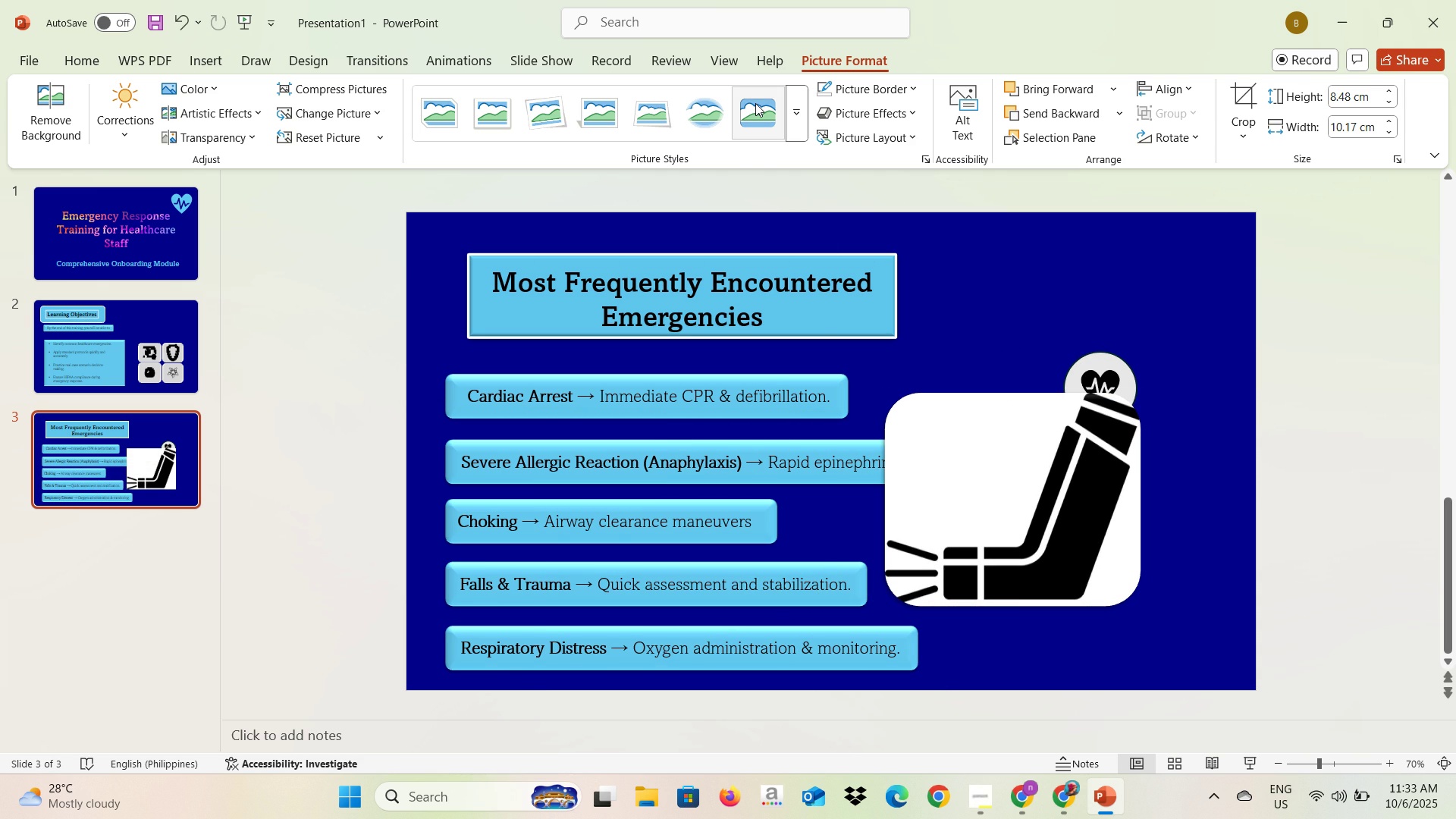 
left_click([755, 103])
 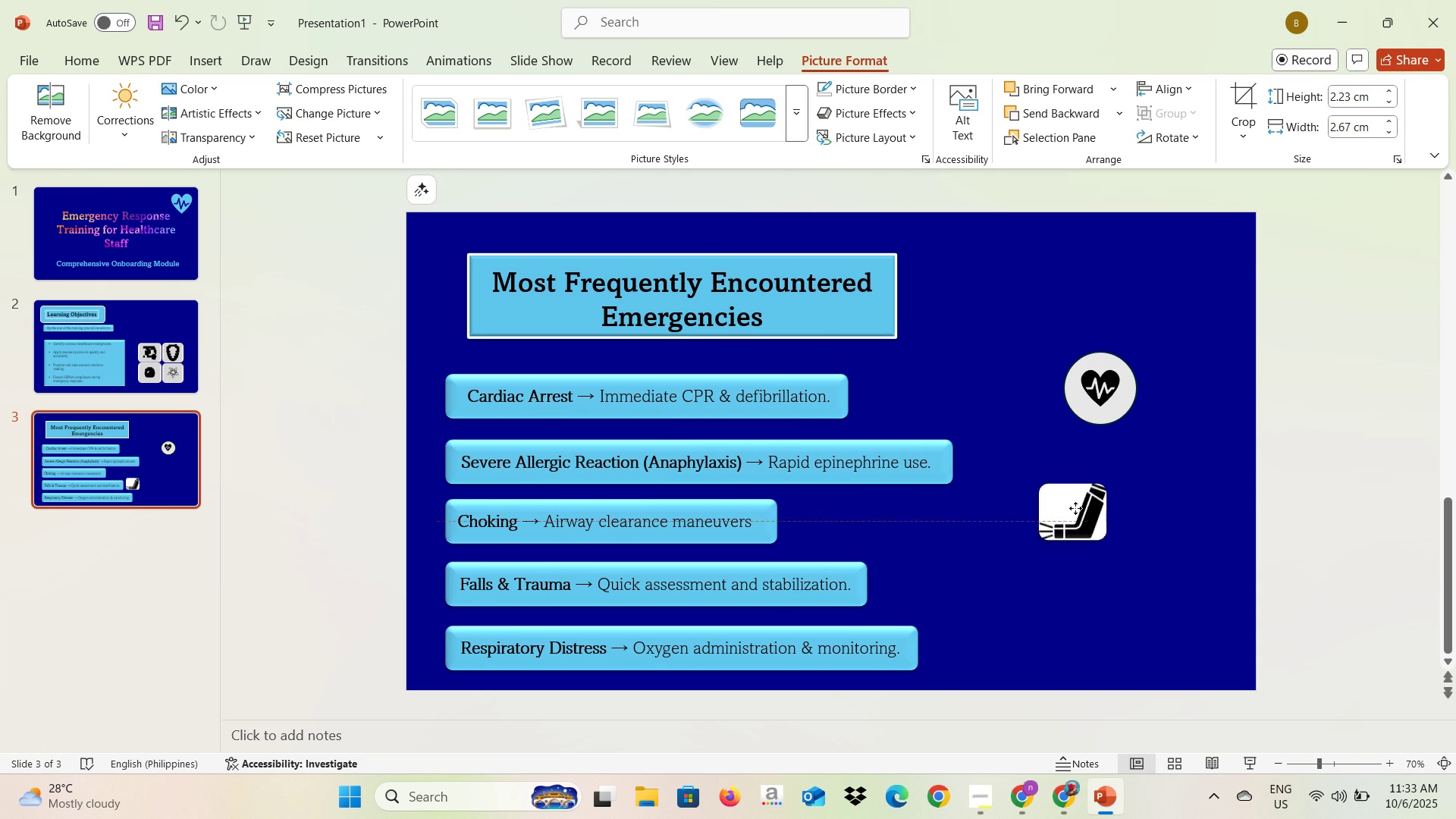 
wait(5.42)
 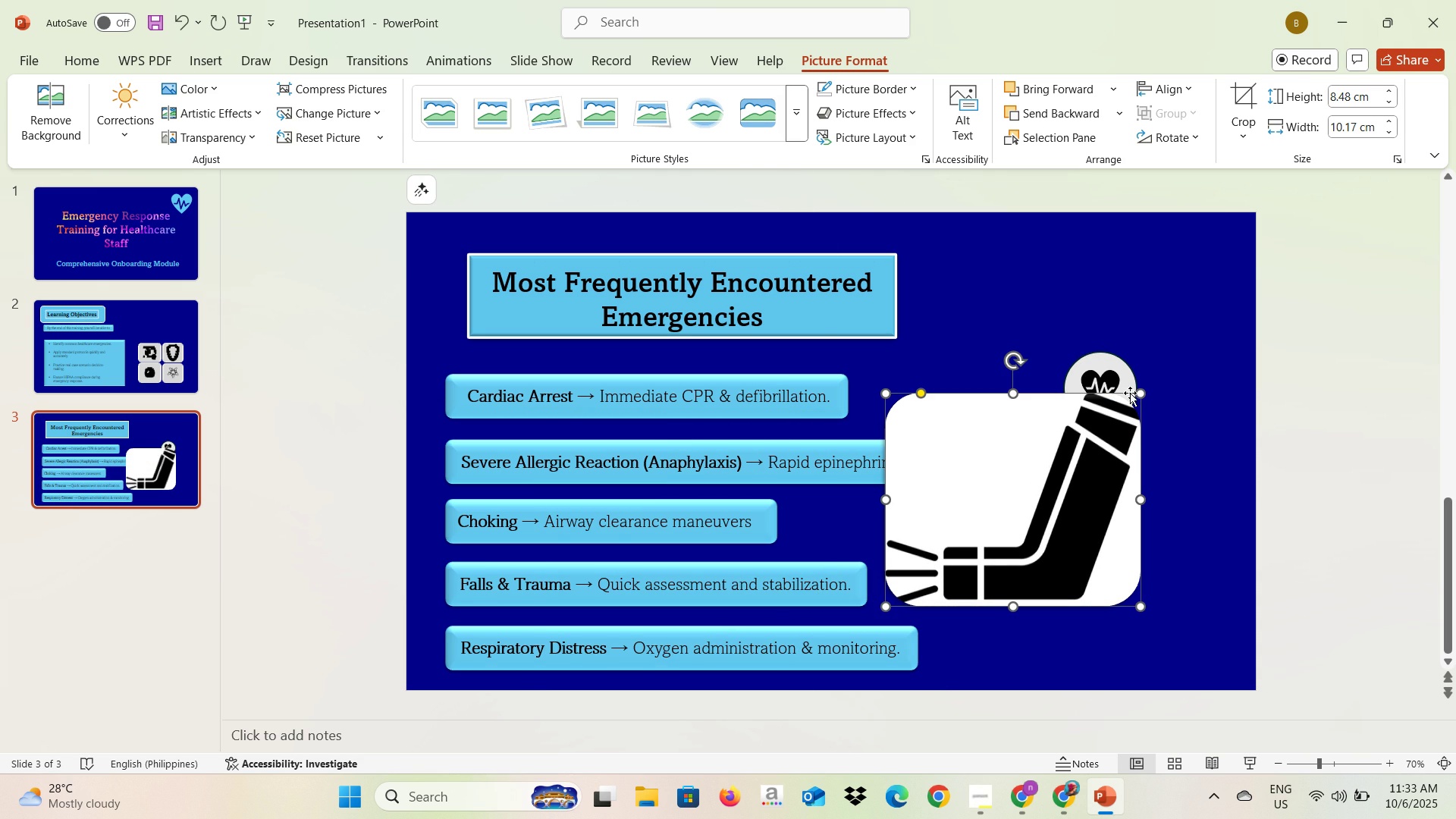 
mouse_move([1116, 474])
 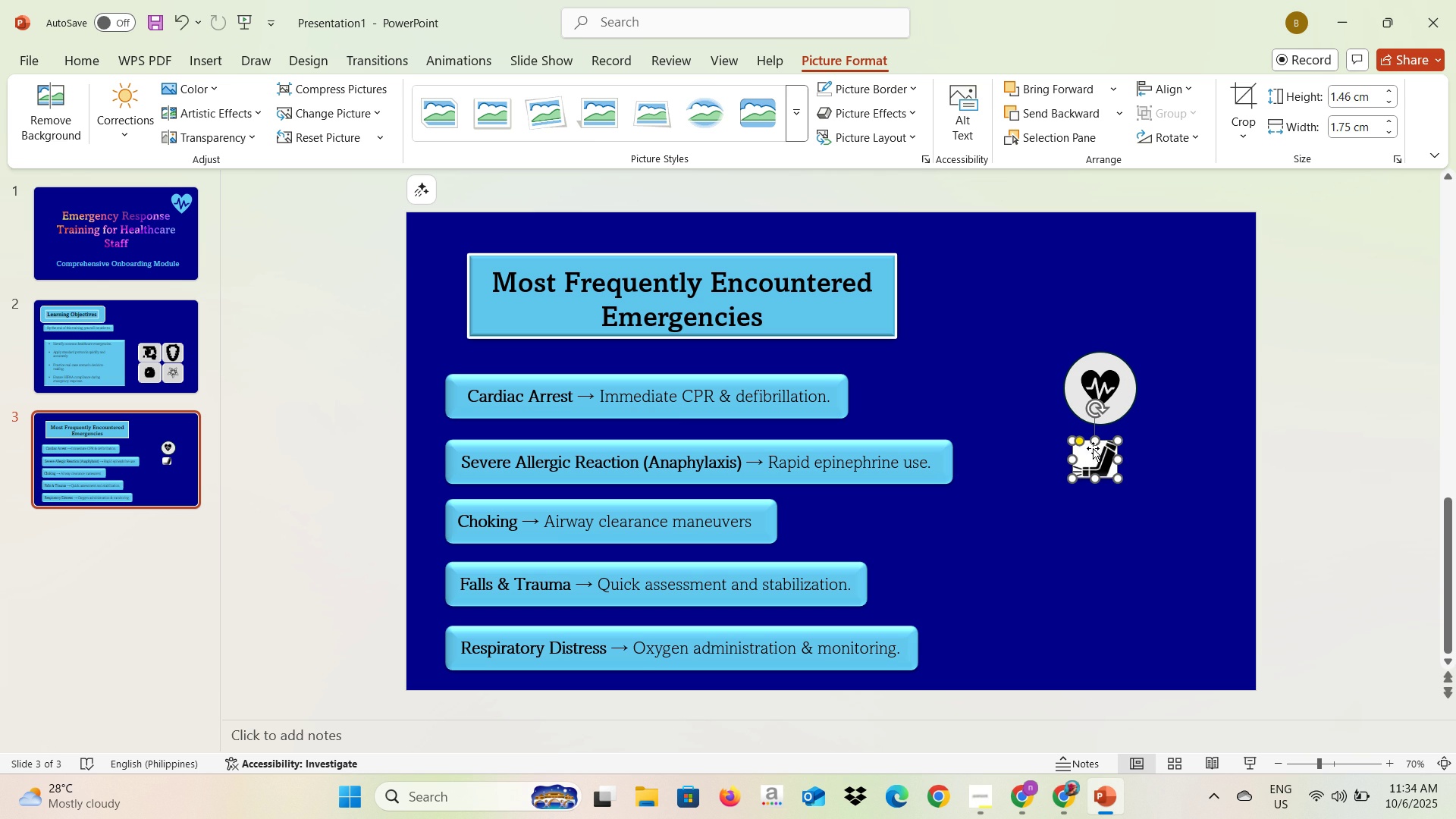 
wait(7.88)
 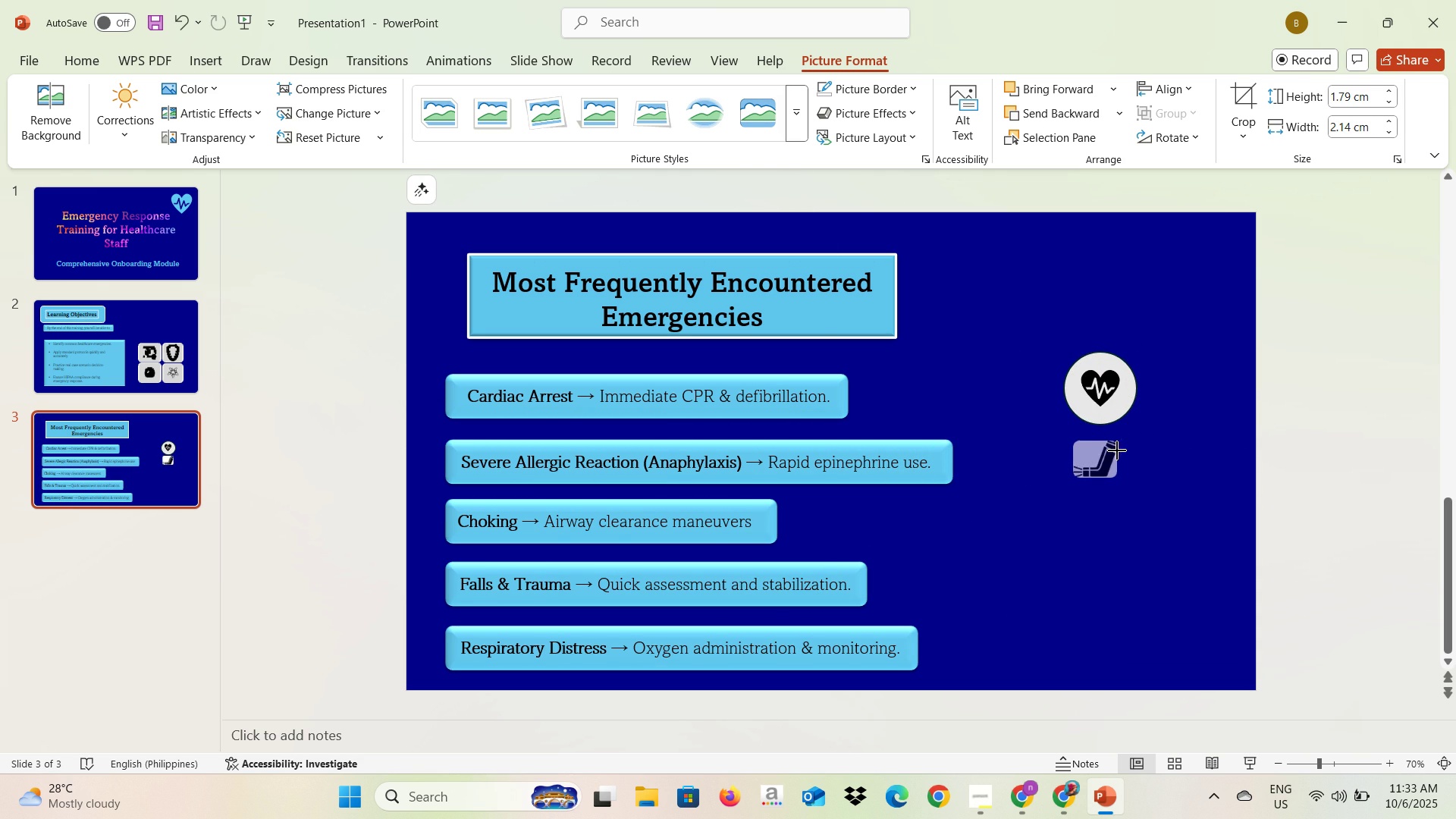 
left_click([220, 61])
 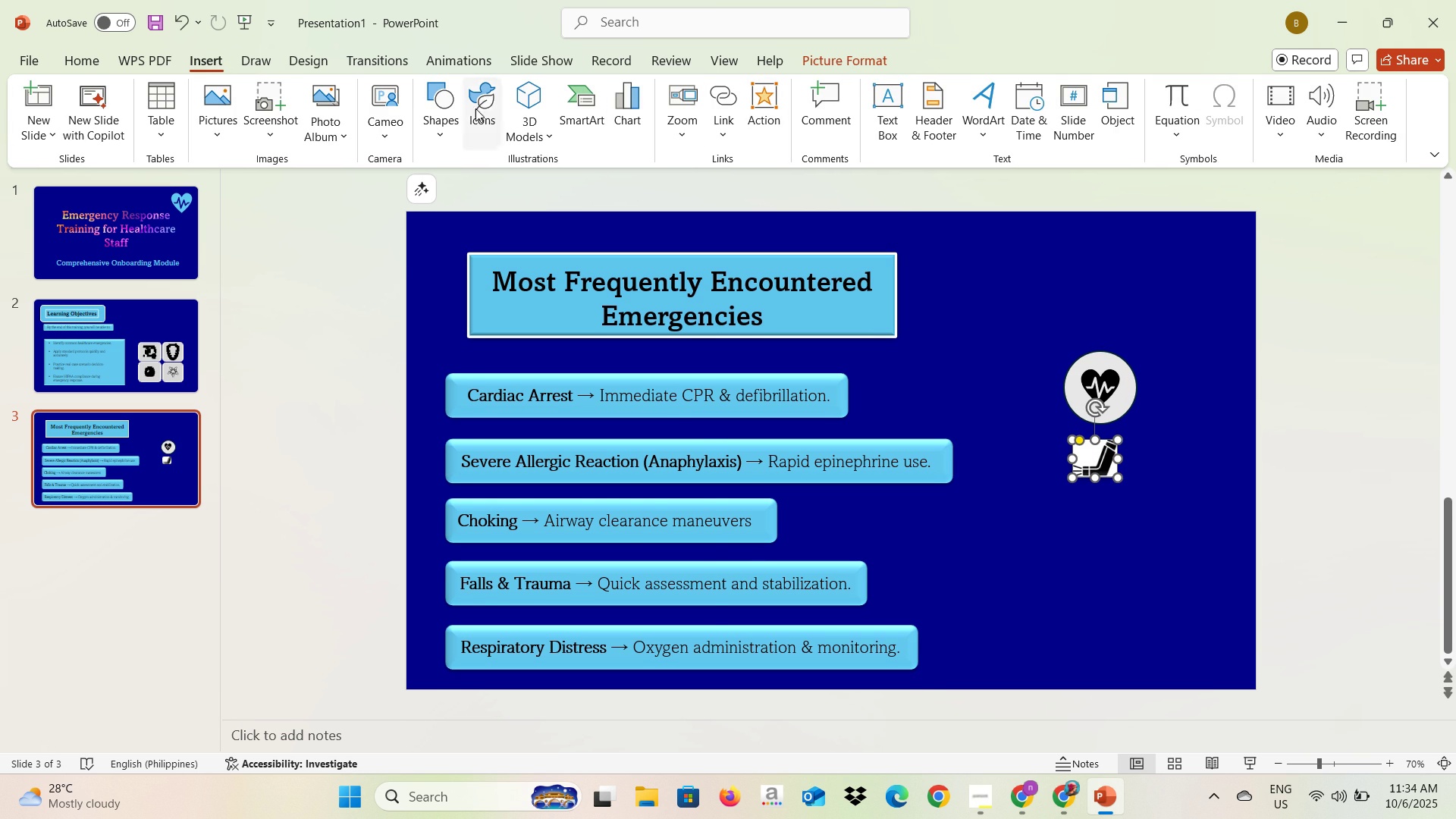 
left_click([460, 108])
 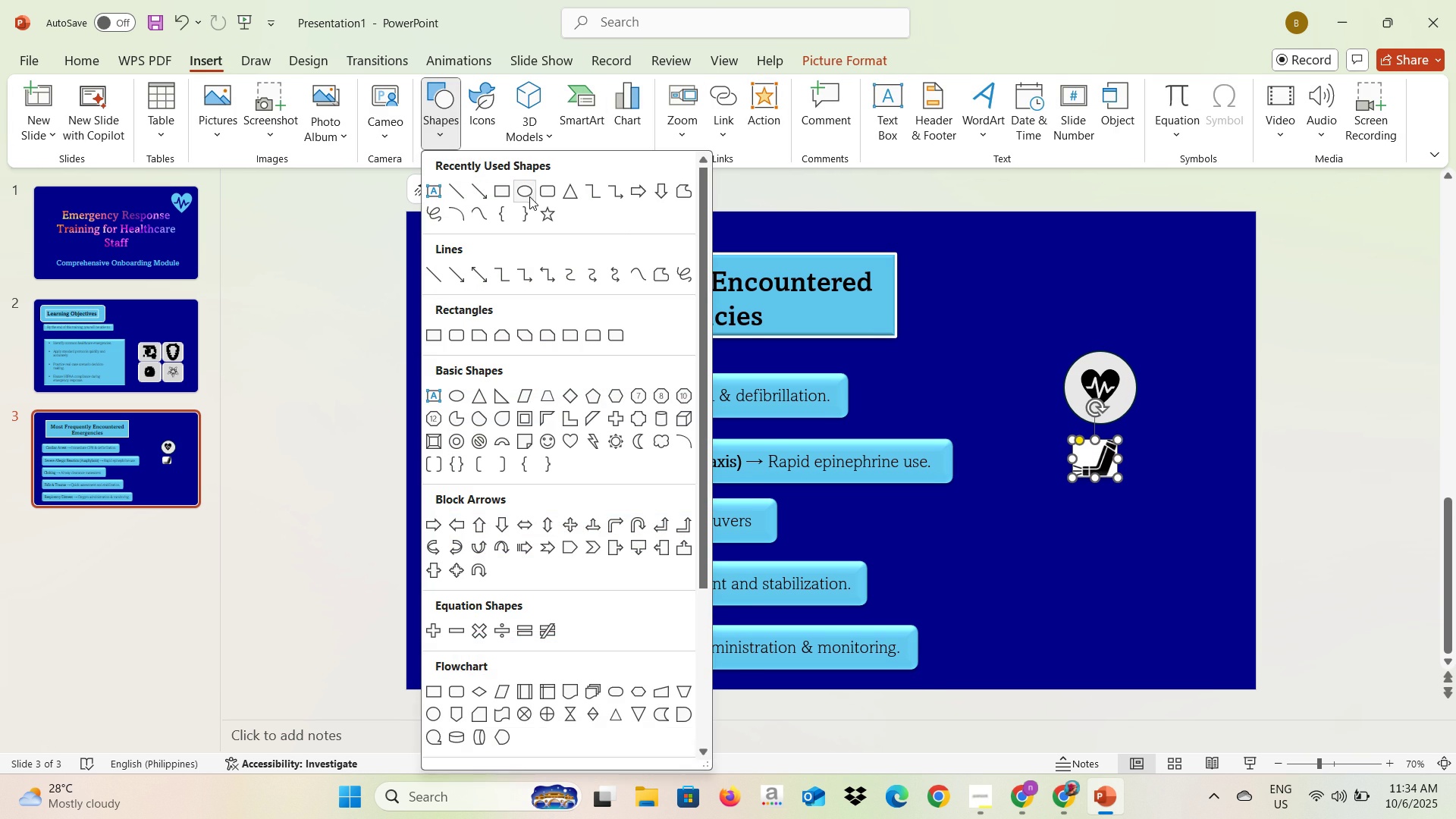 
left_click([529, 196])
 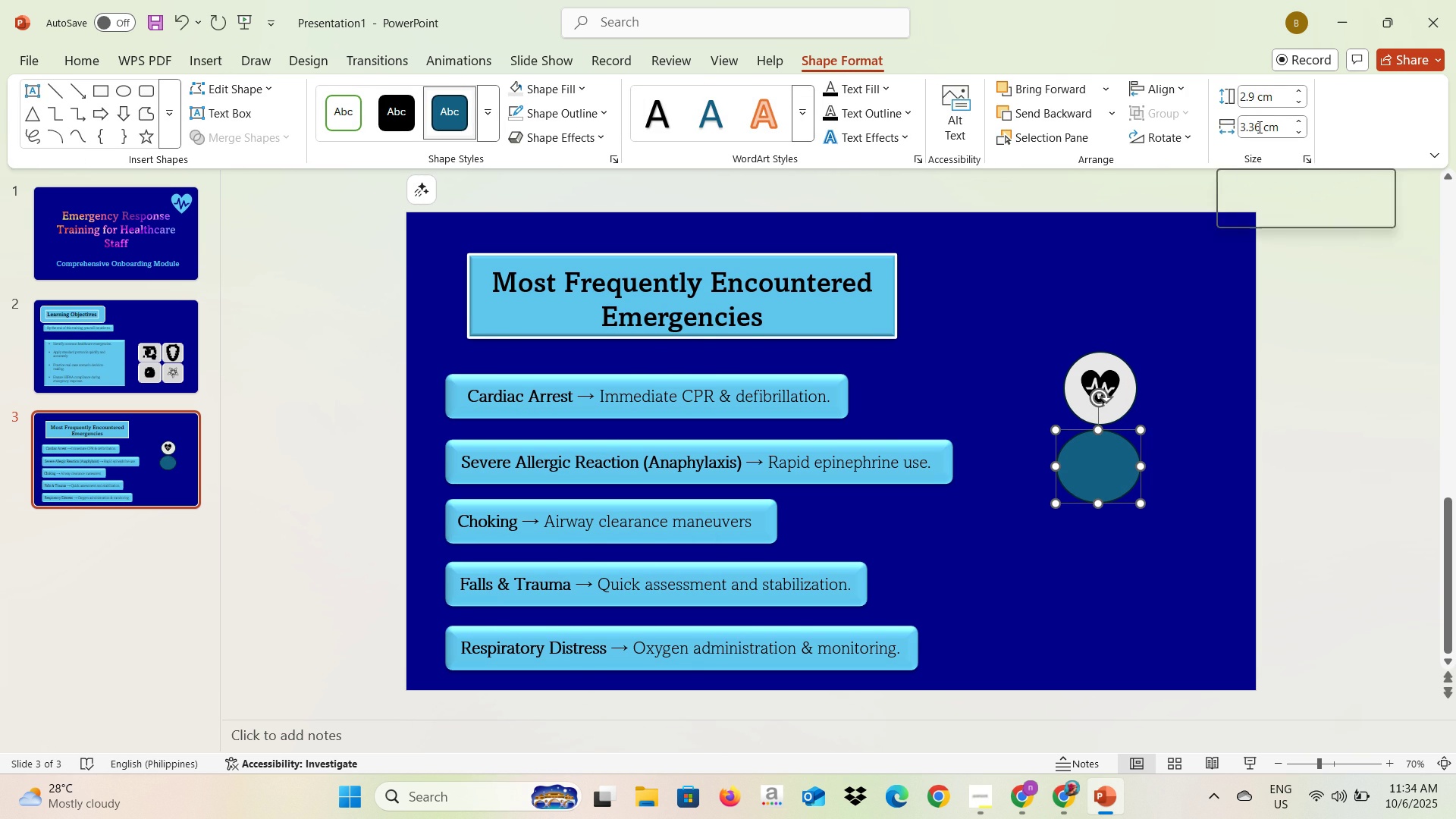 
wait(6.58)
 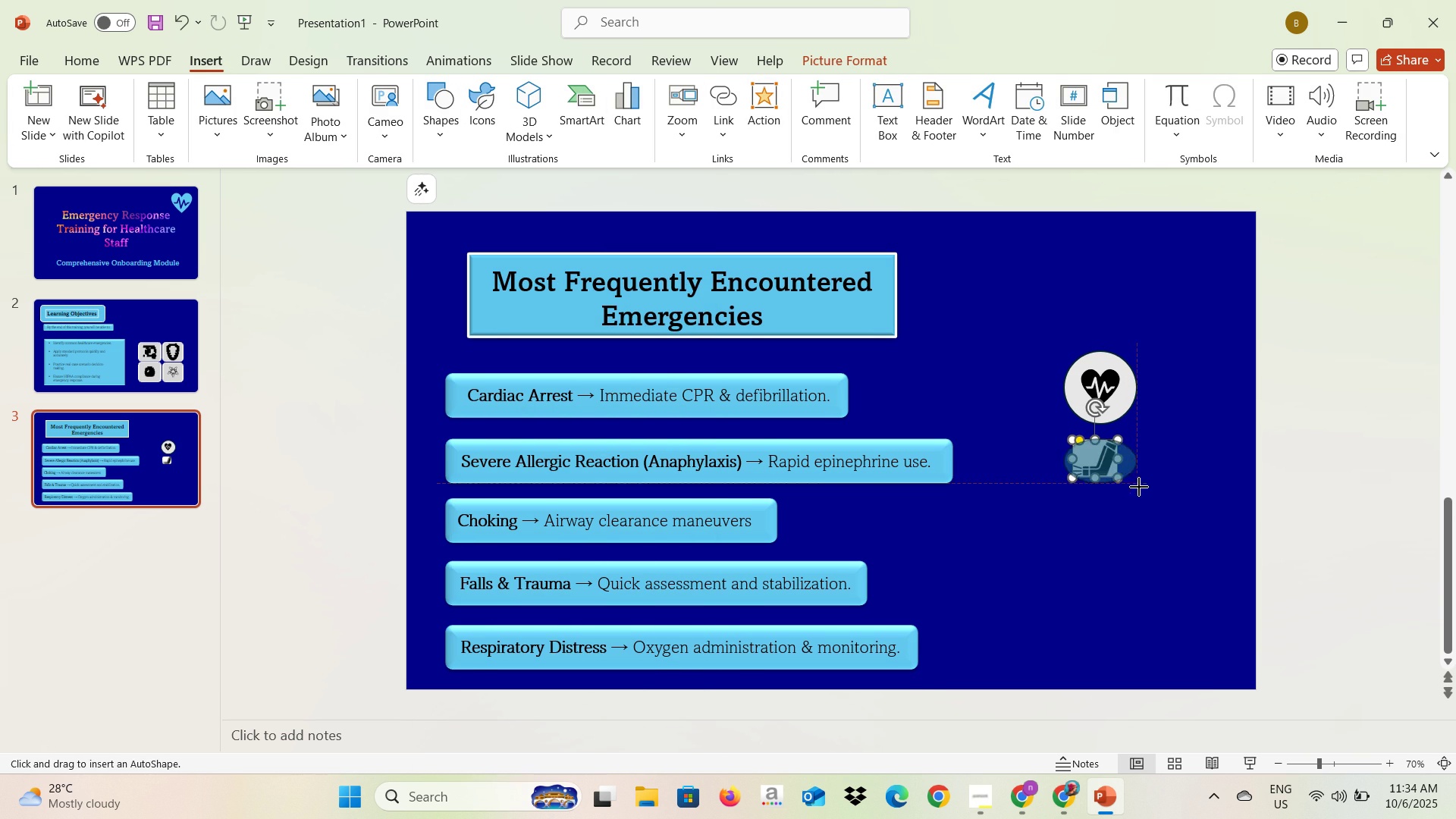 
left_click([1255, 130])
 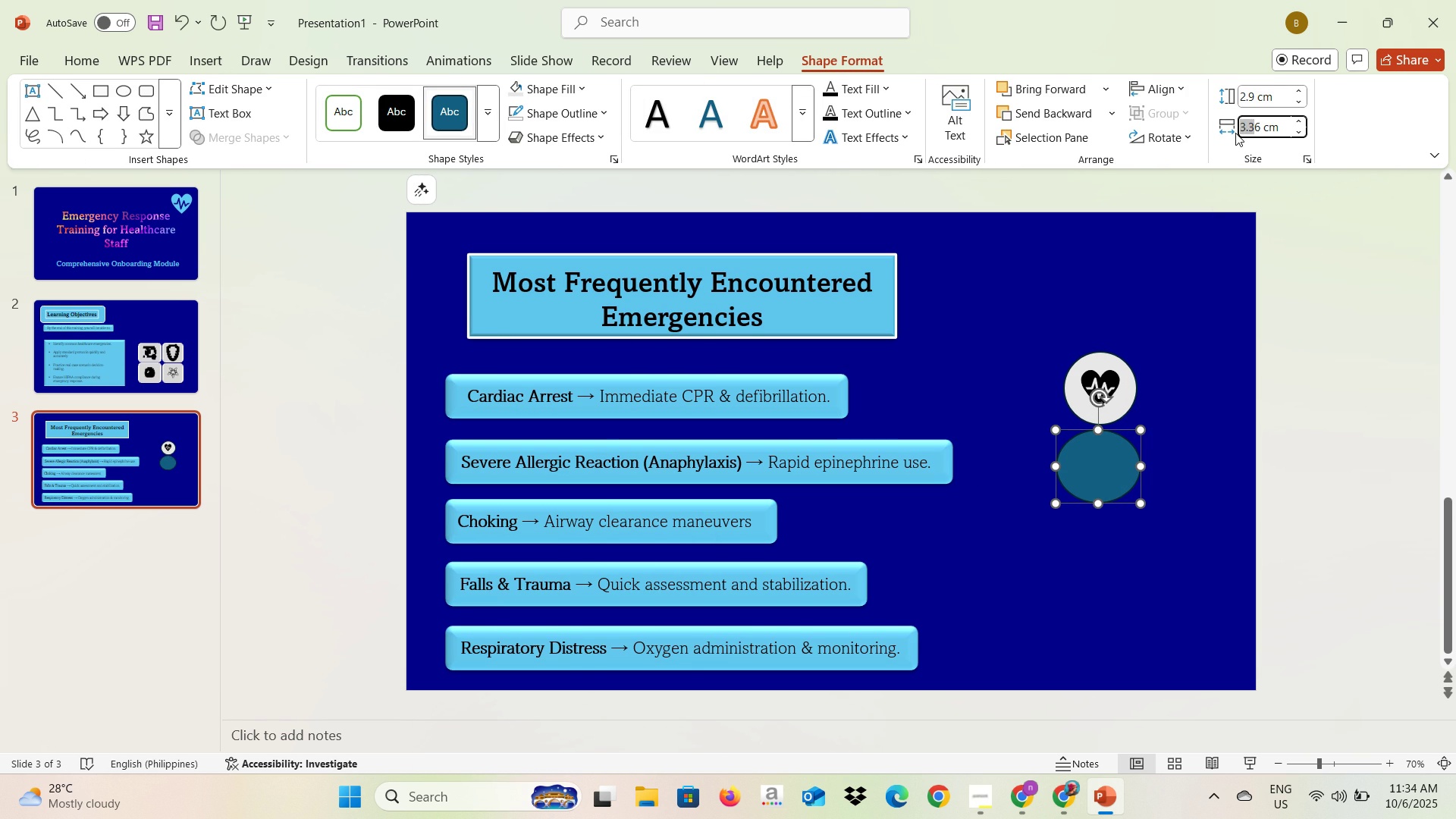 
key(Backspace)
 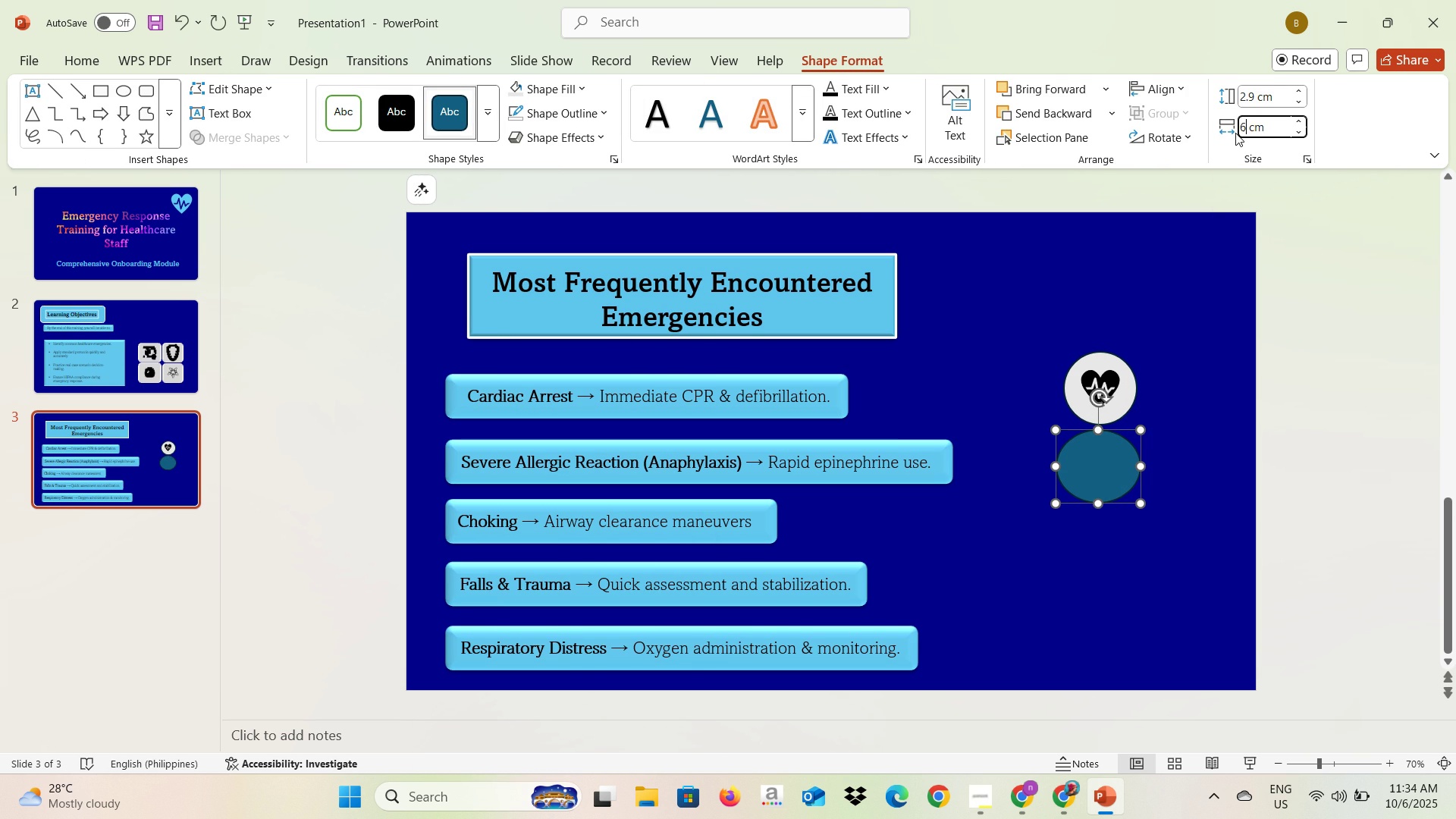 
key(ArrowRight)
 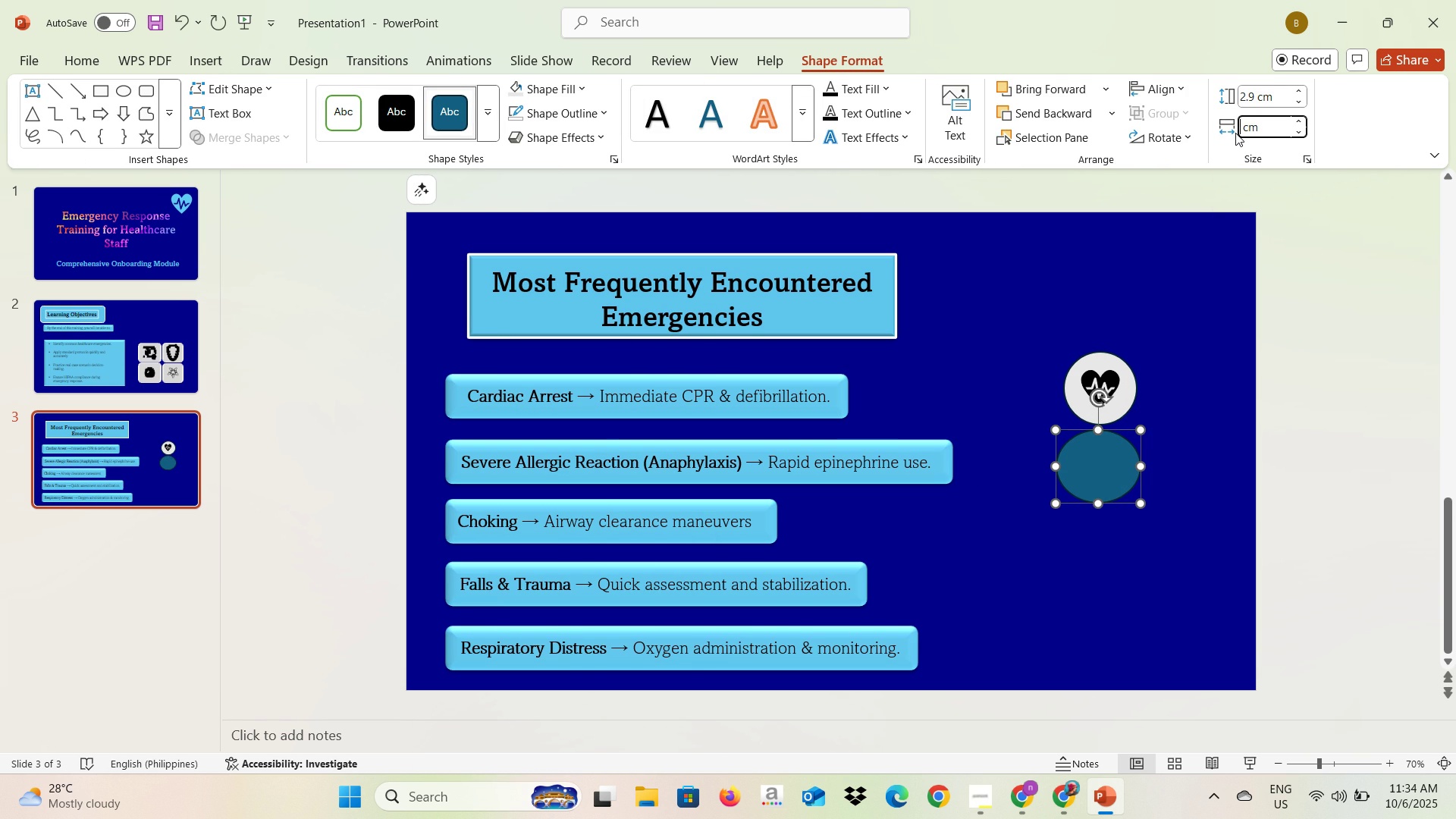 
key(Backspace)
 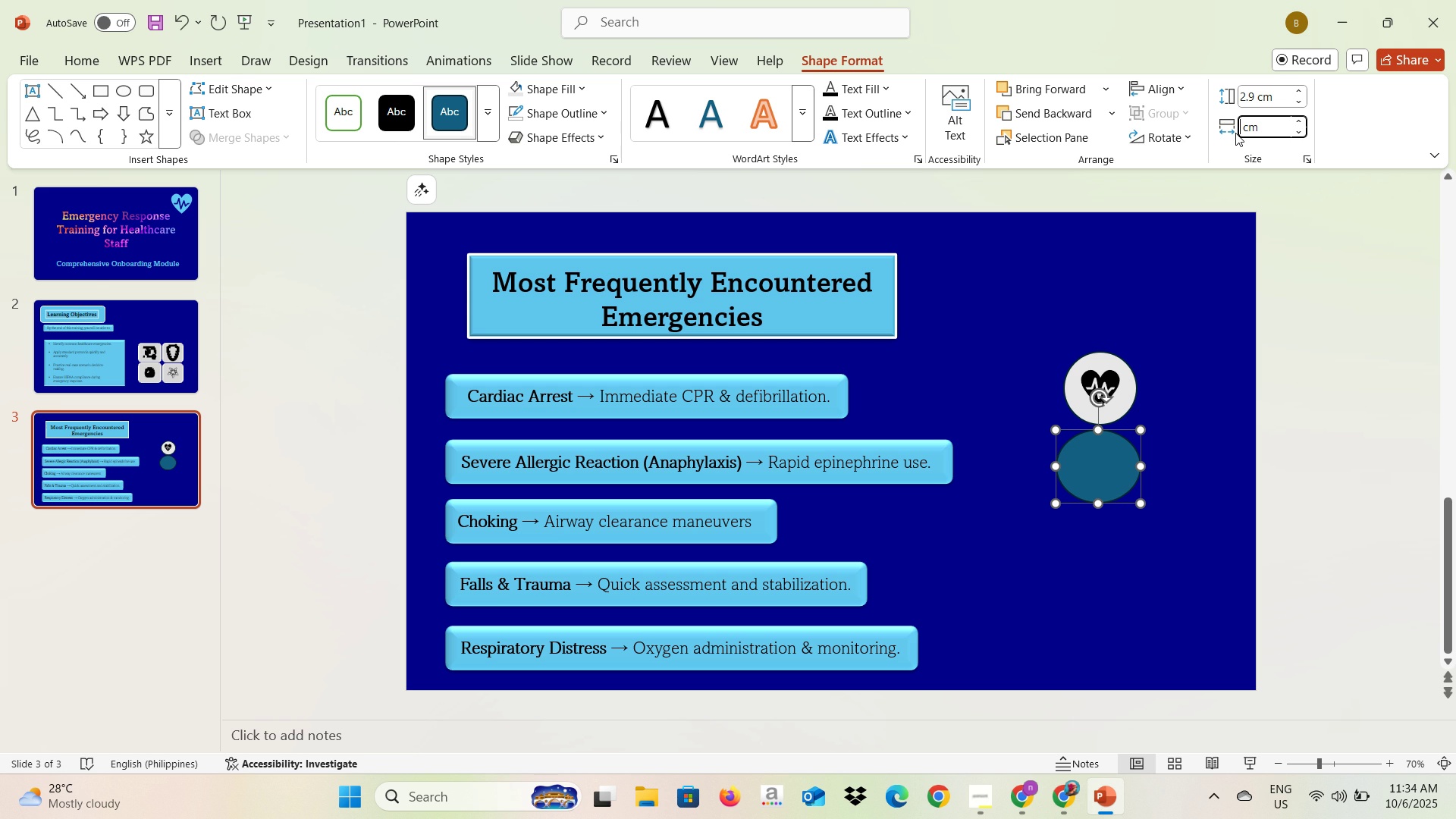 
key(2)
 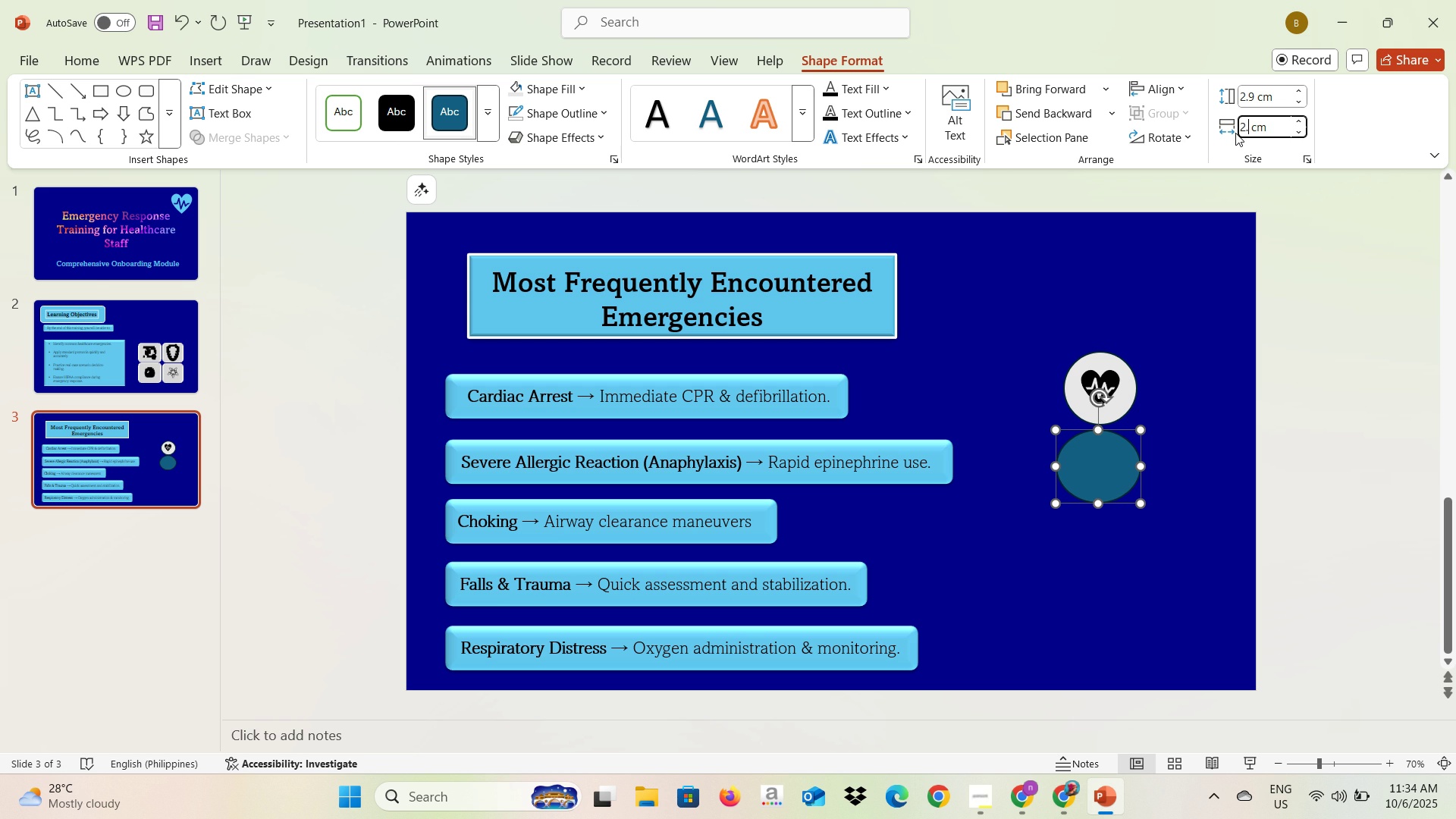 
key(Period)
 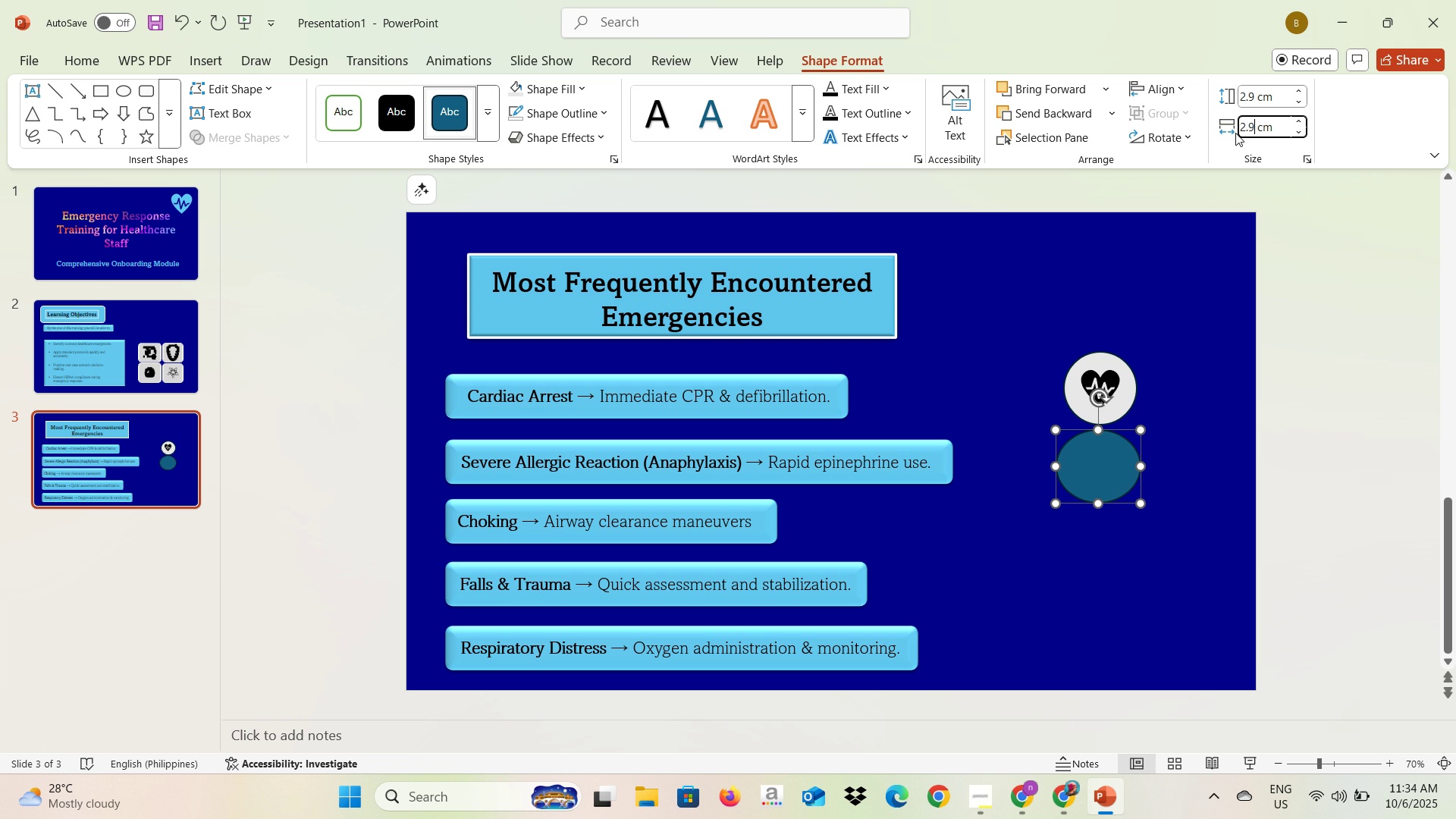 
key(9)
 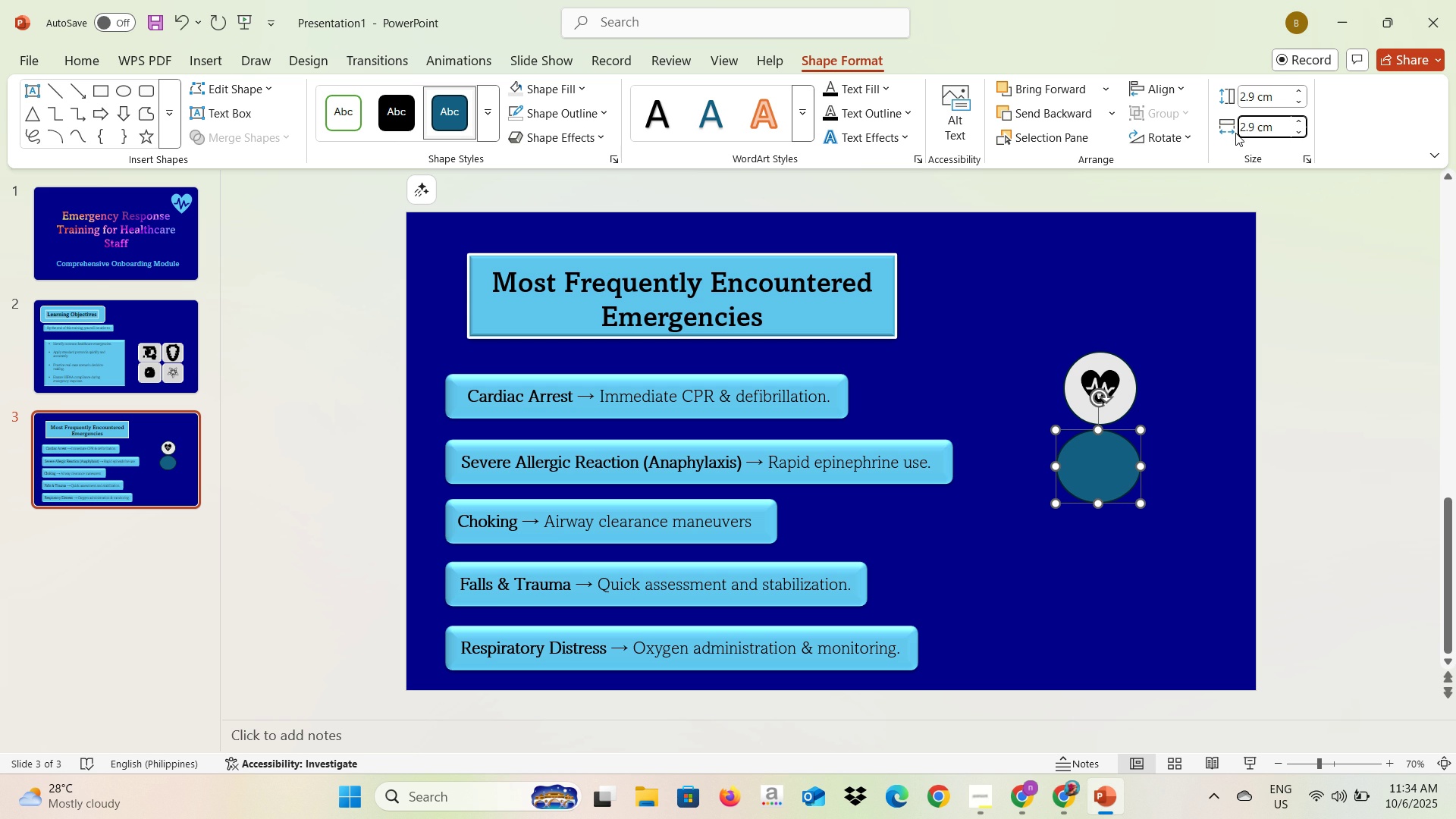 
key(Enter)
 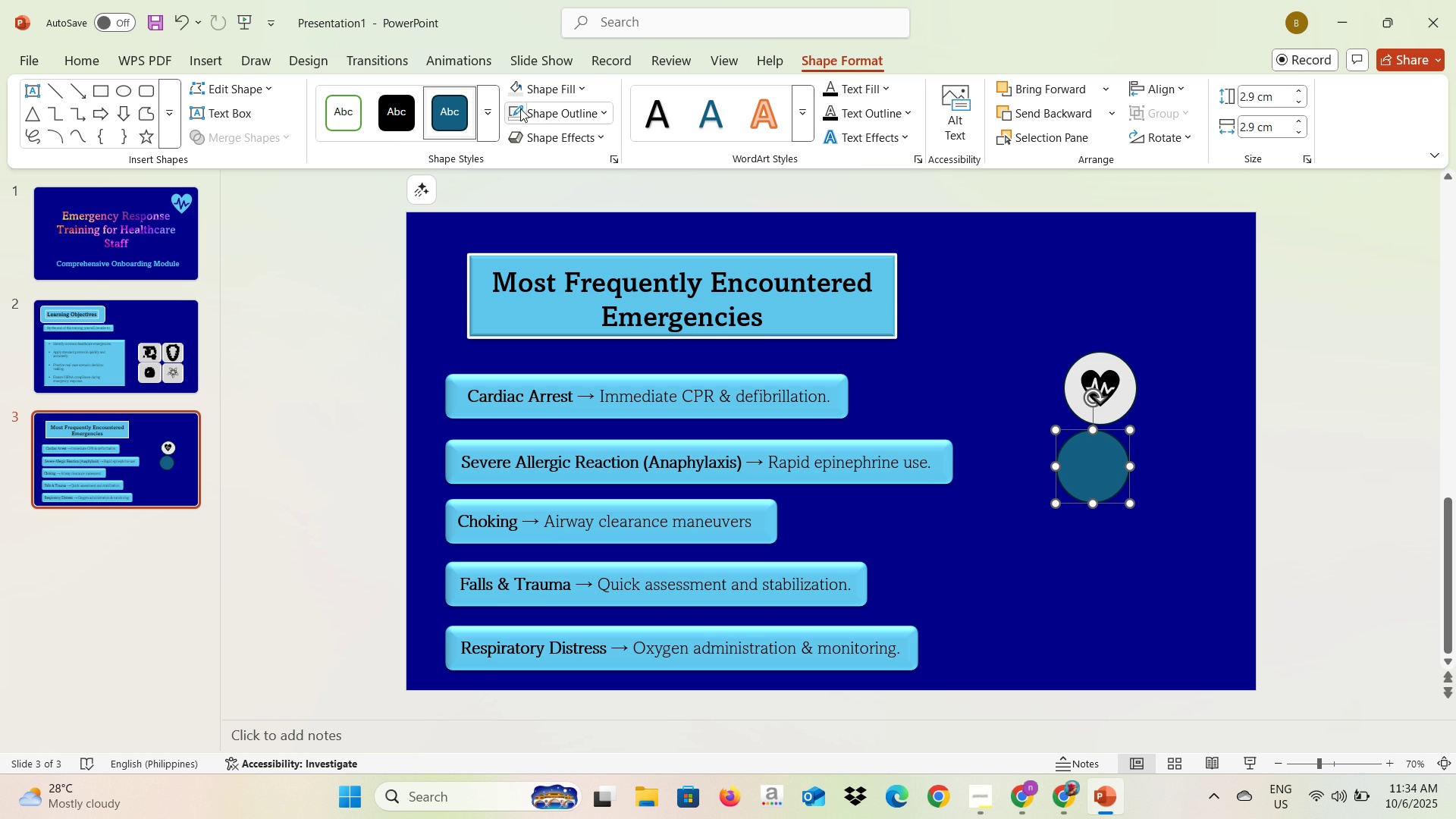 
left_click([522, 93])
 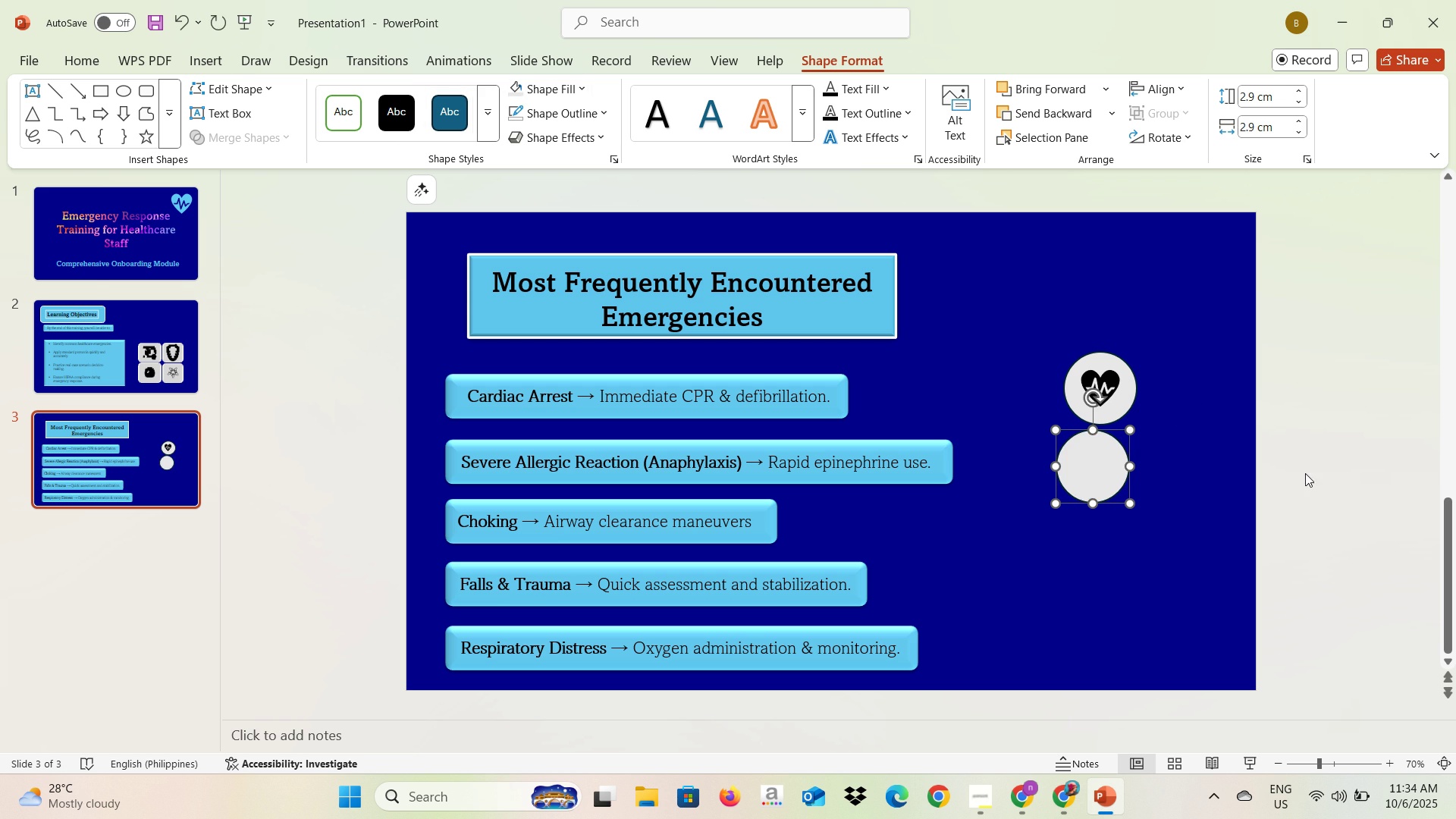 
left_click([1305, 473])
 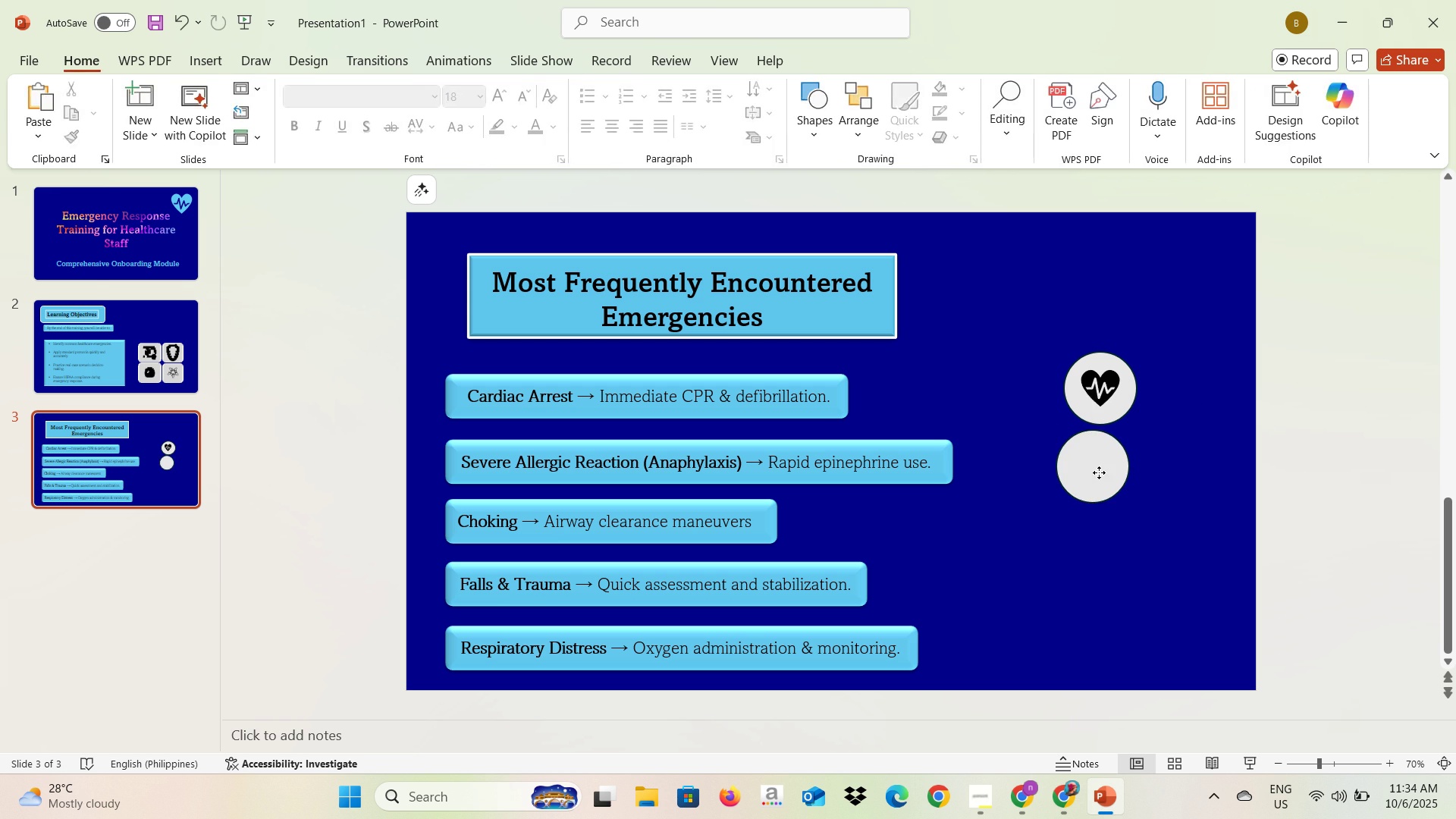 
left_click([1099, 472])
 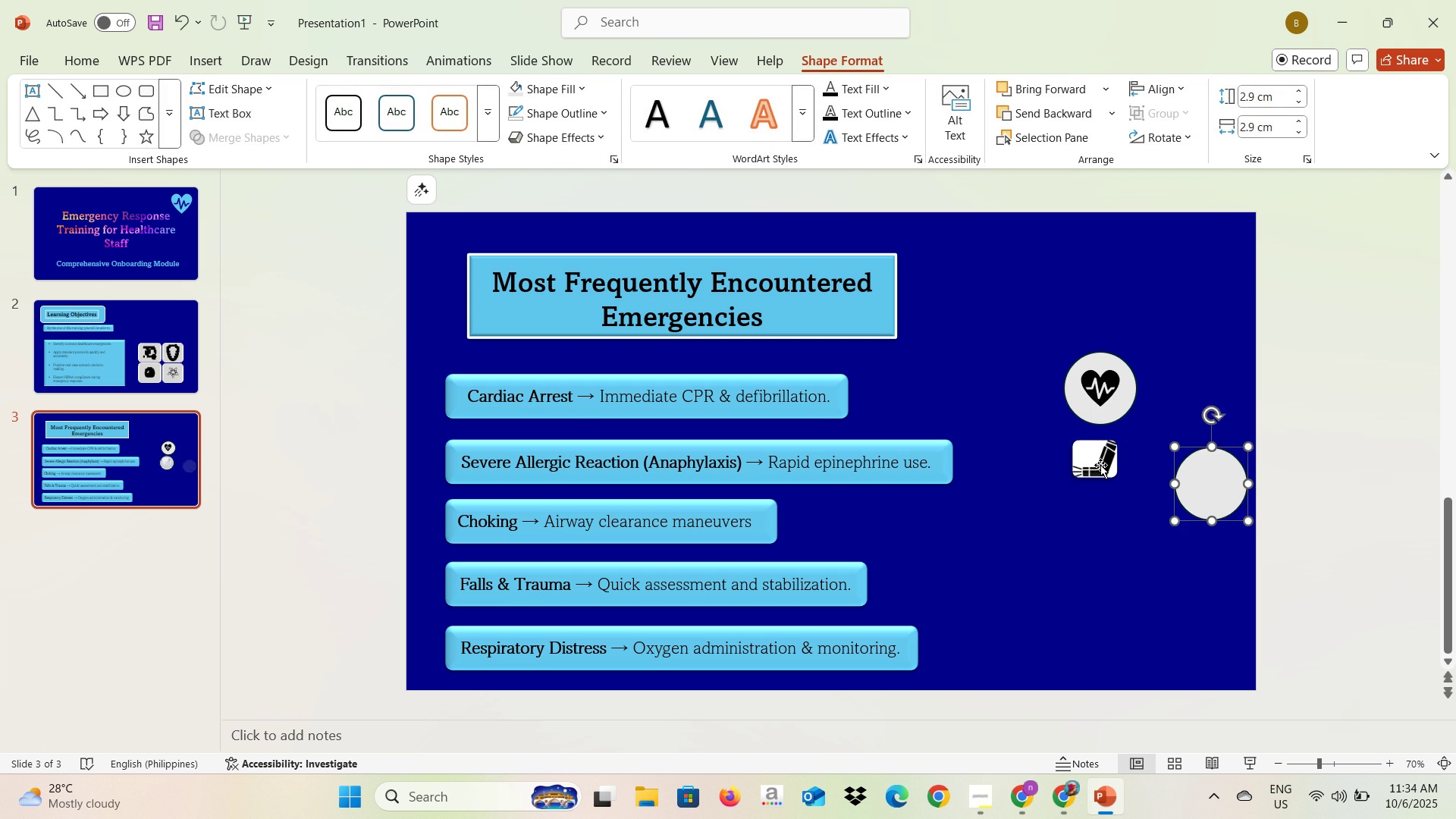 
left_click([1100, 465])
 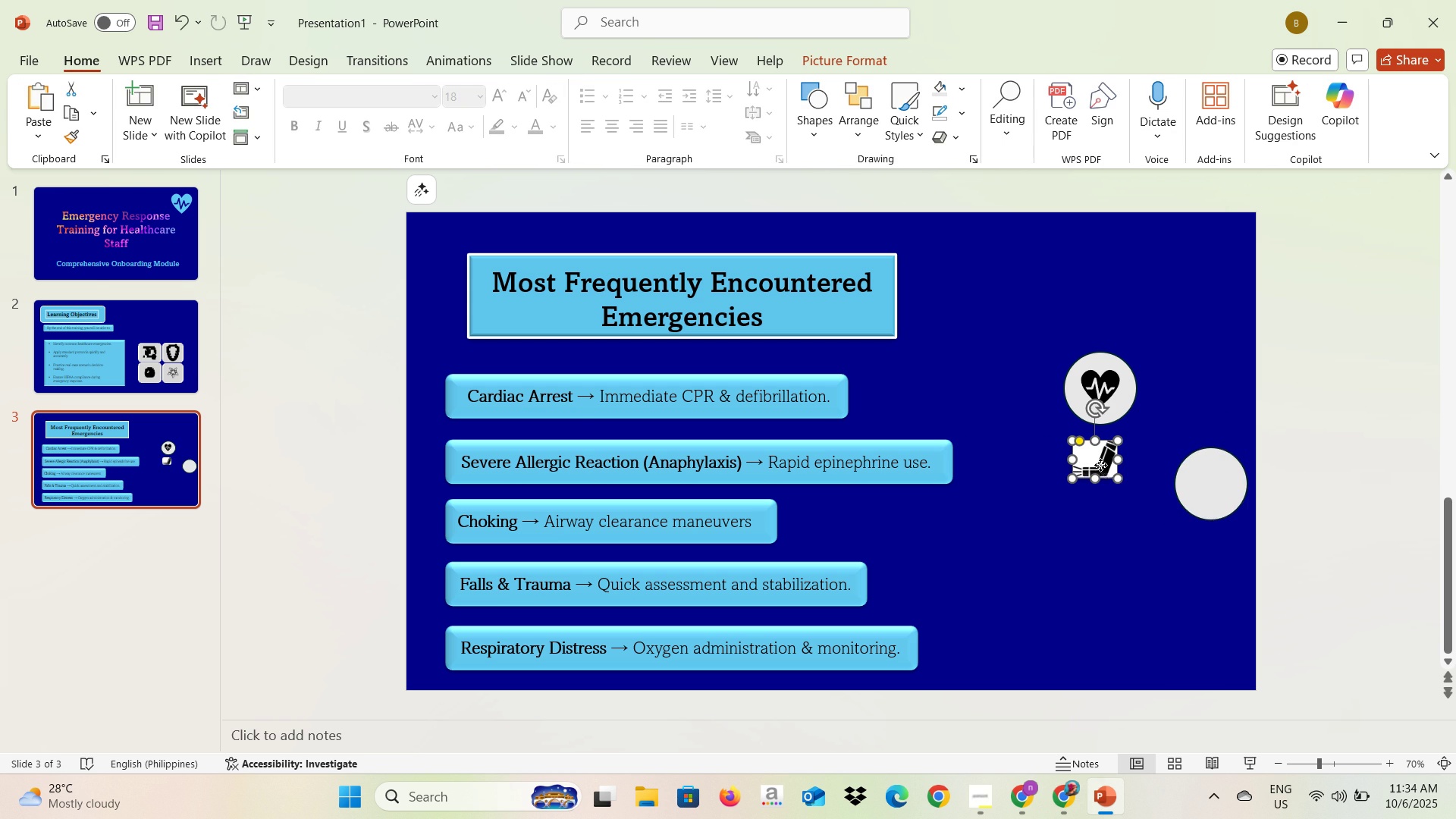 
right_click([1100, 465])
 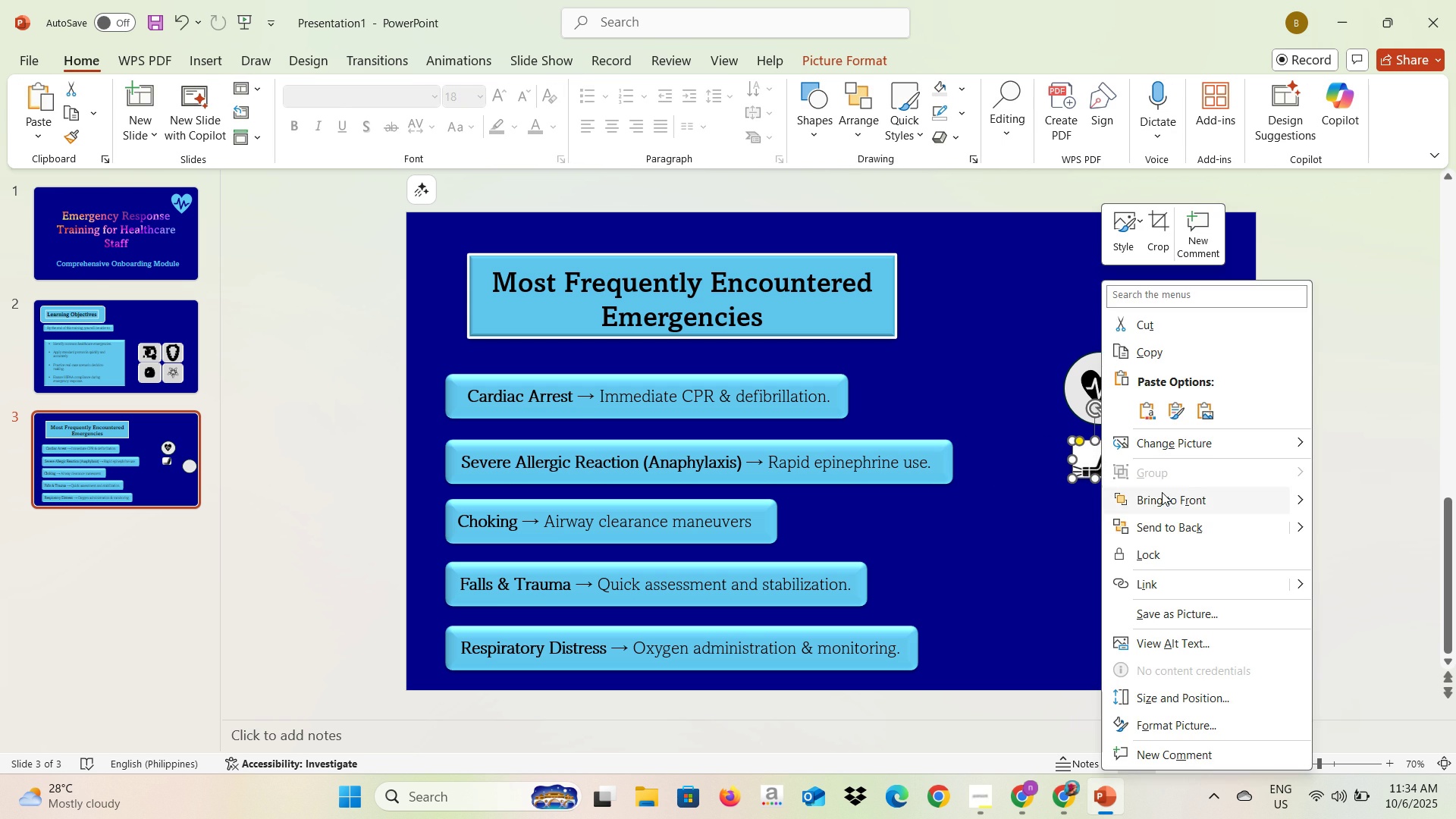 
left_click([1162, 493])
 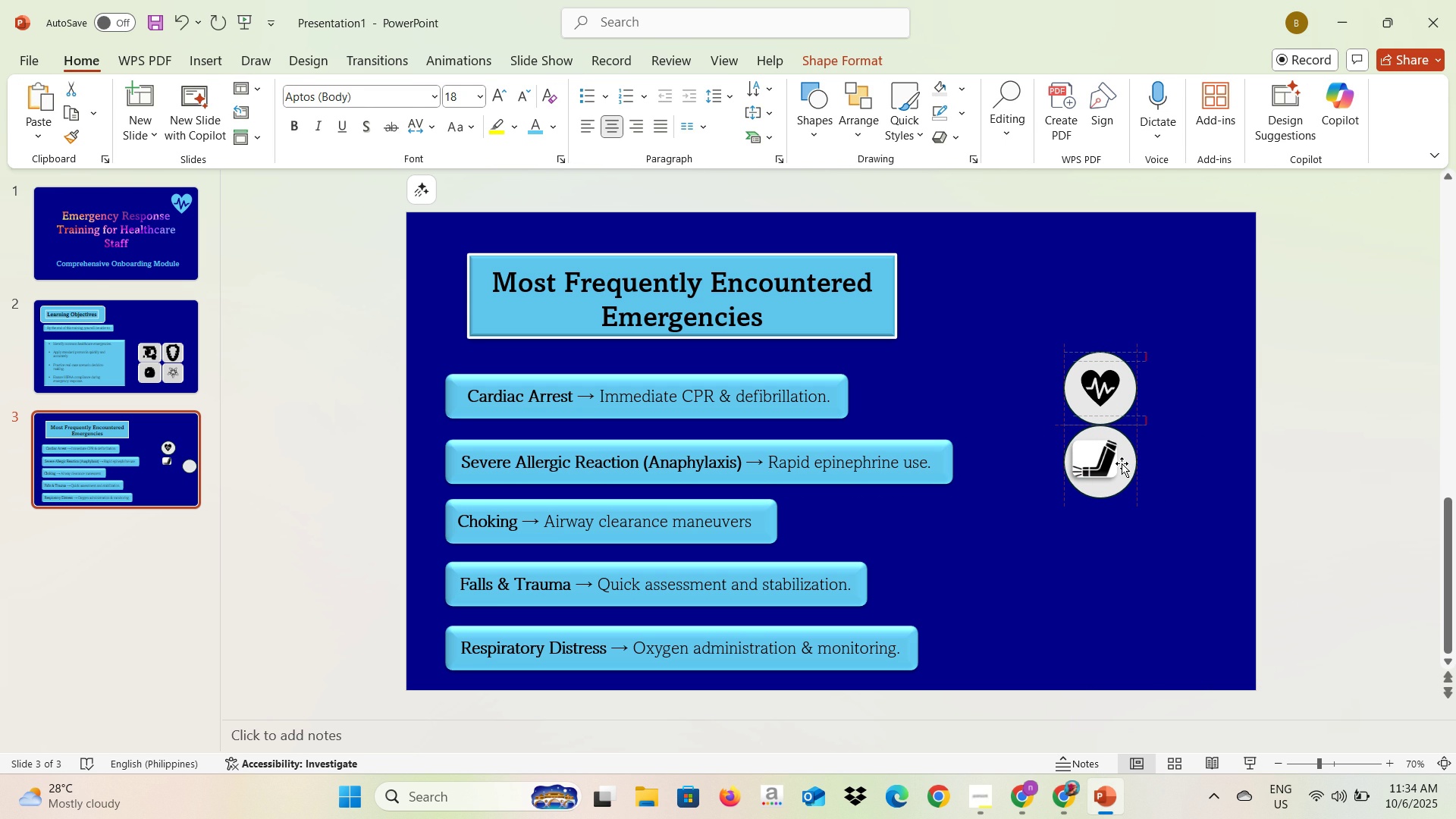 
left_click([1106, 466])
 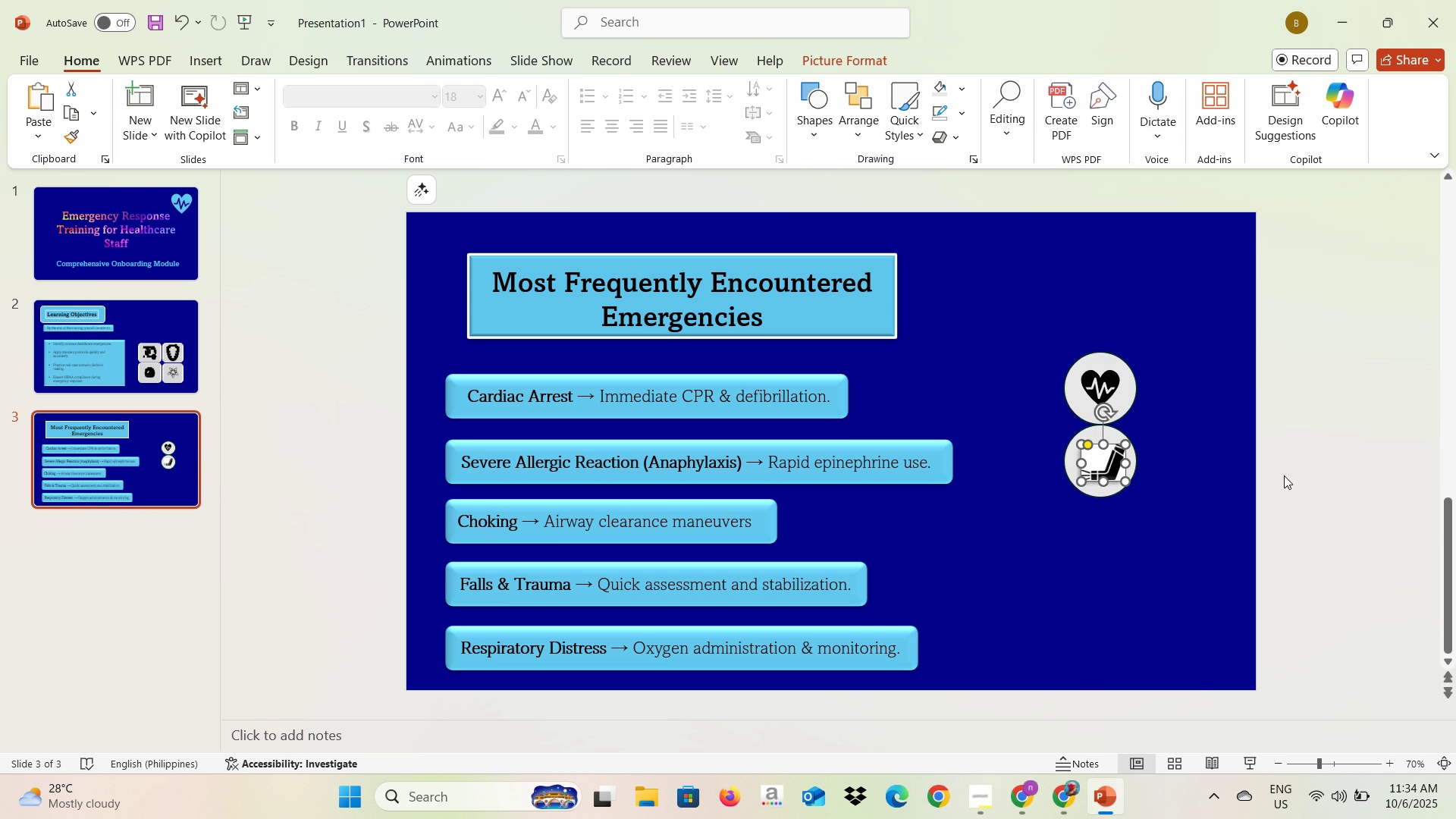 
left_click([1284, 475])
 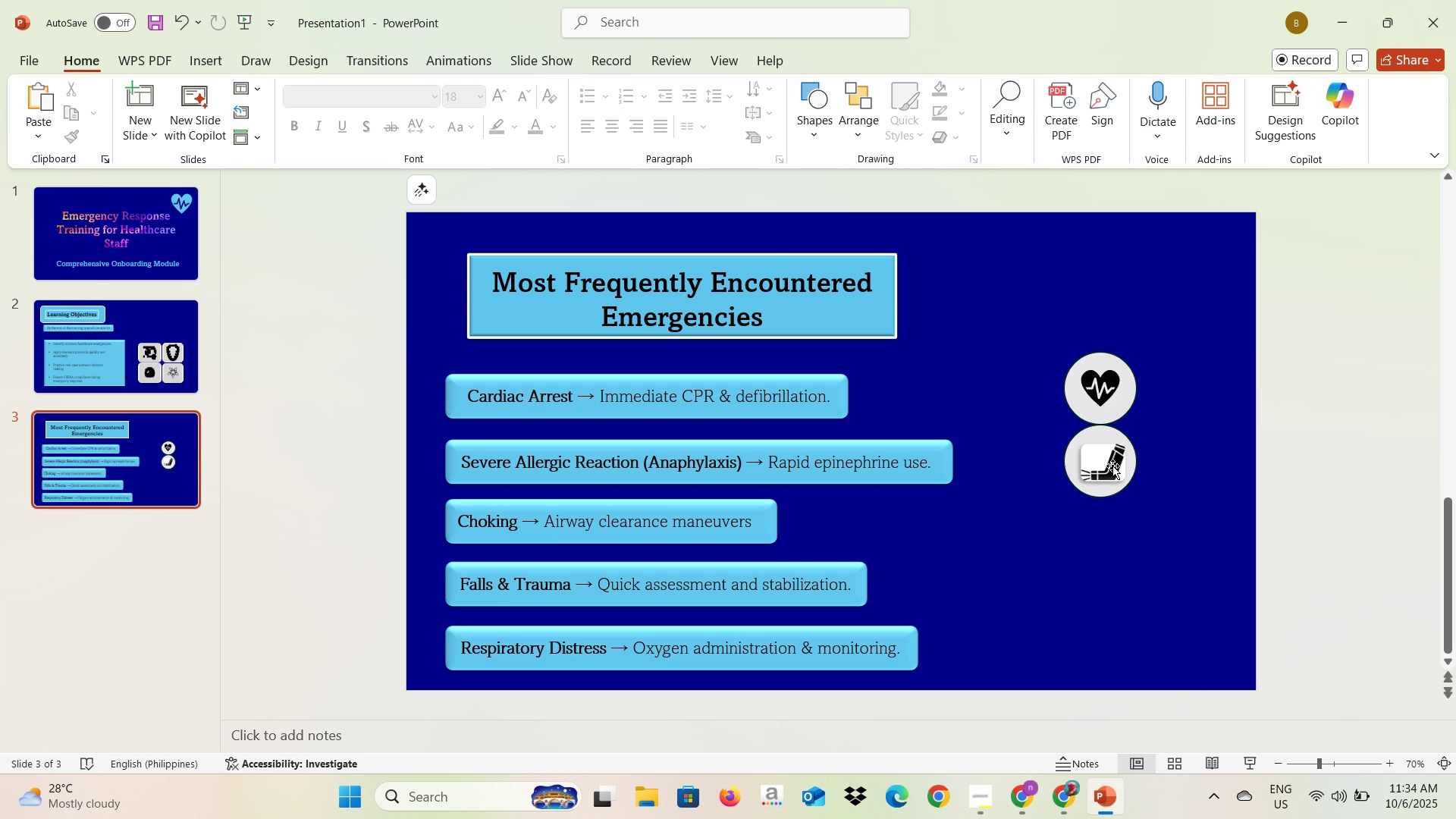 
left_click([1111, 466])
 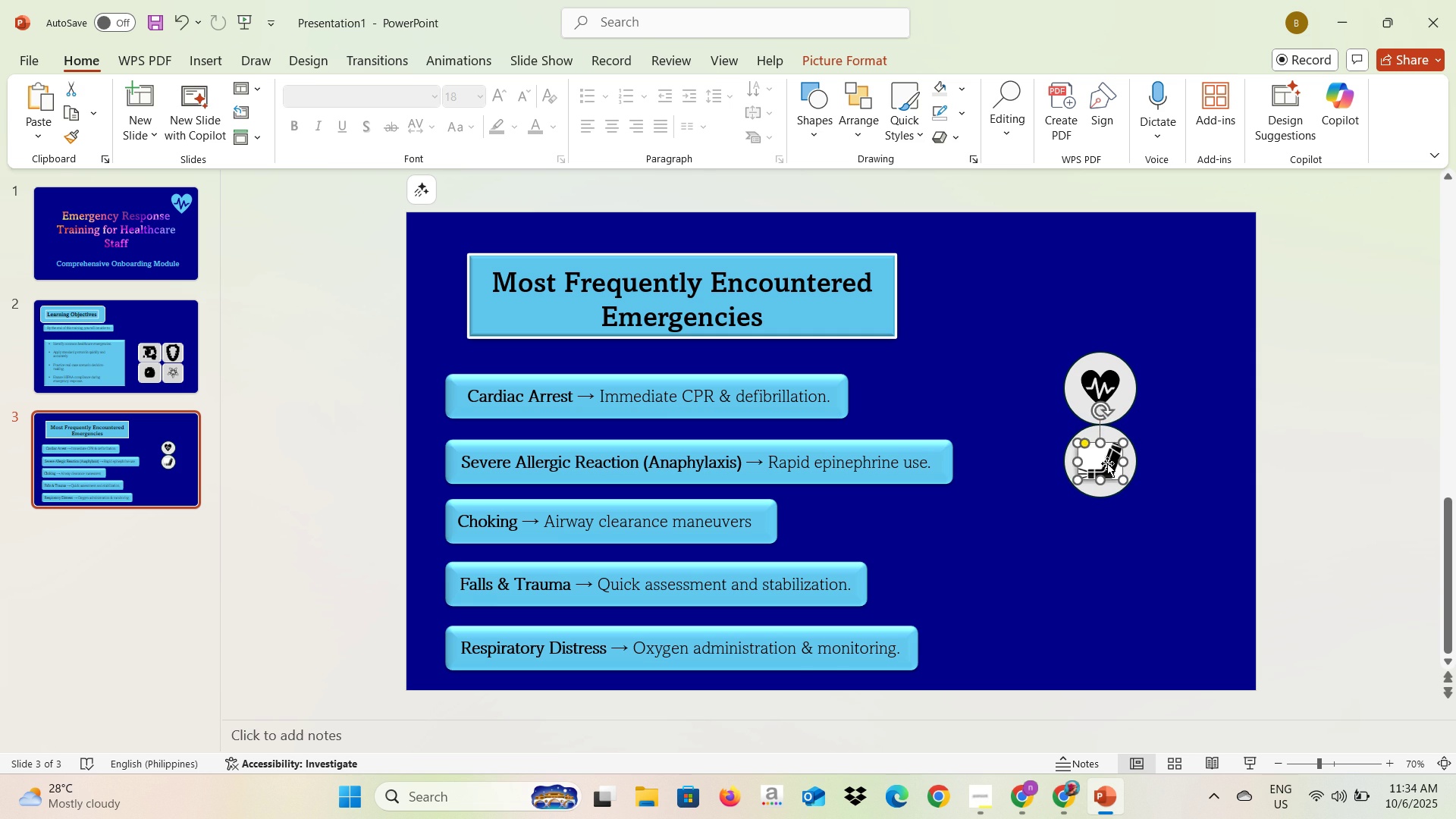 
left_click([1307, 469])
 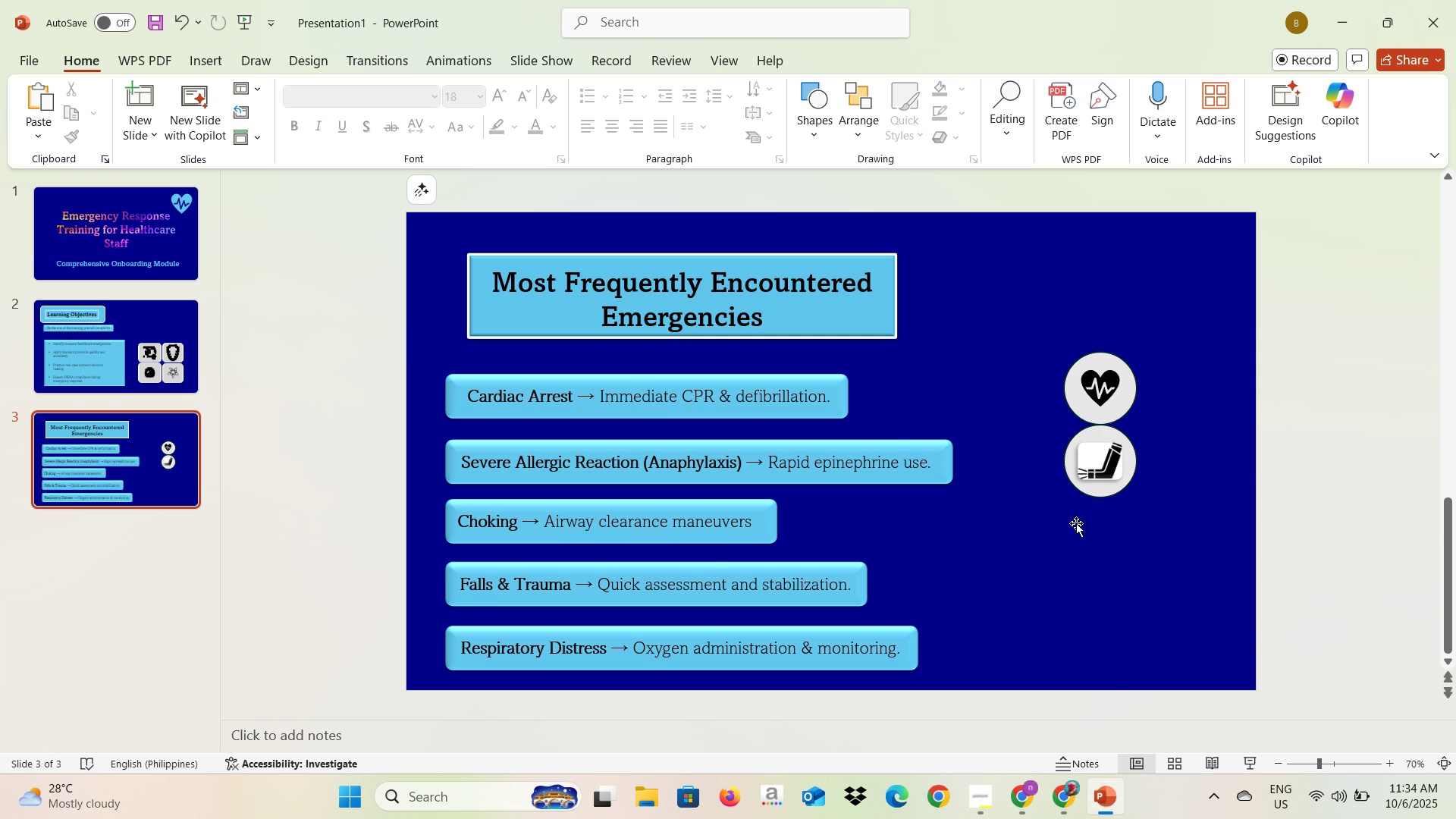 
key(Alt+AltLeft)
 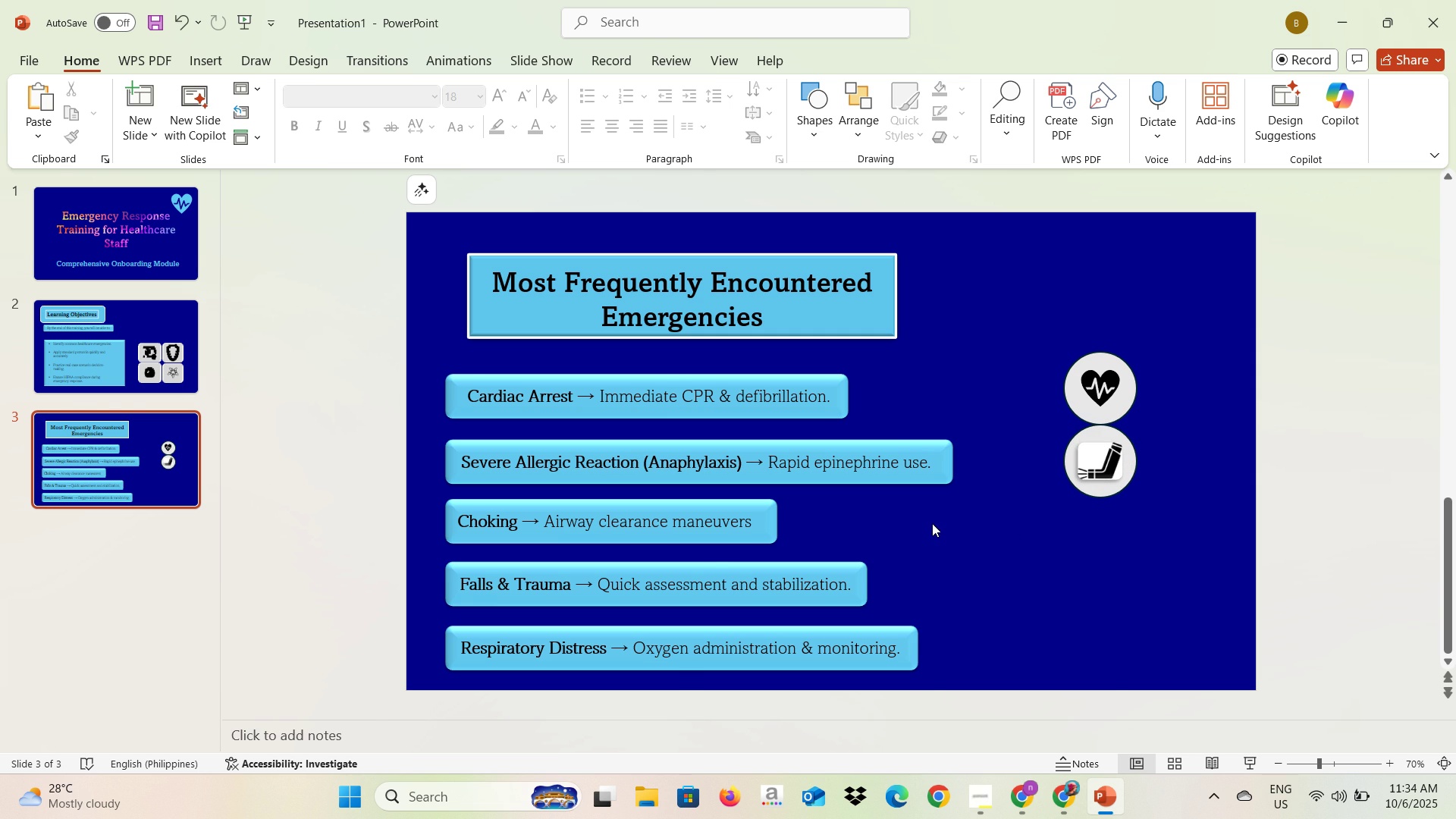 
key(Alt+Tab)